 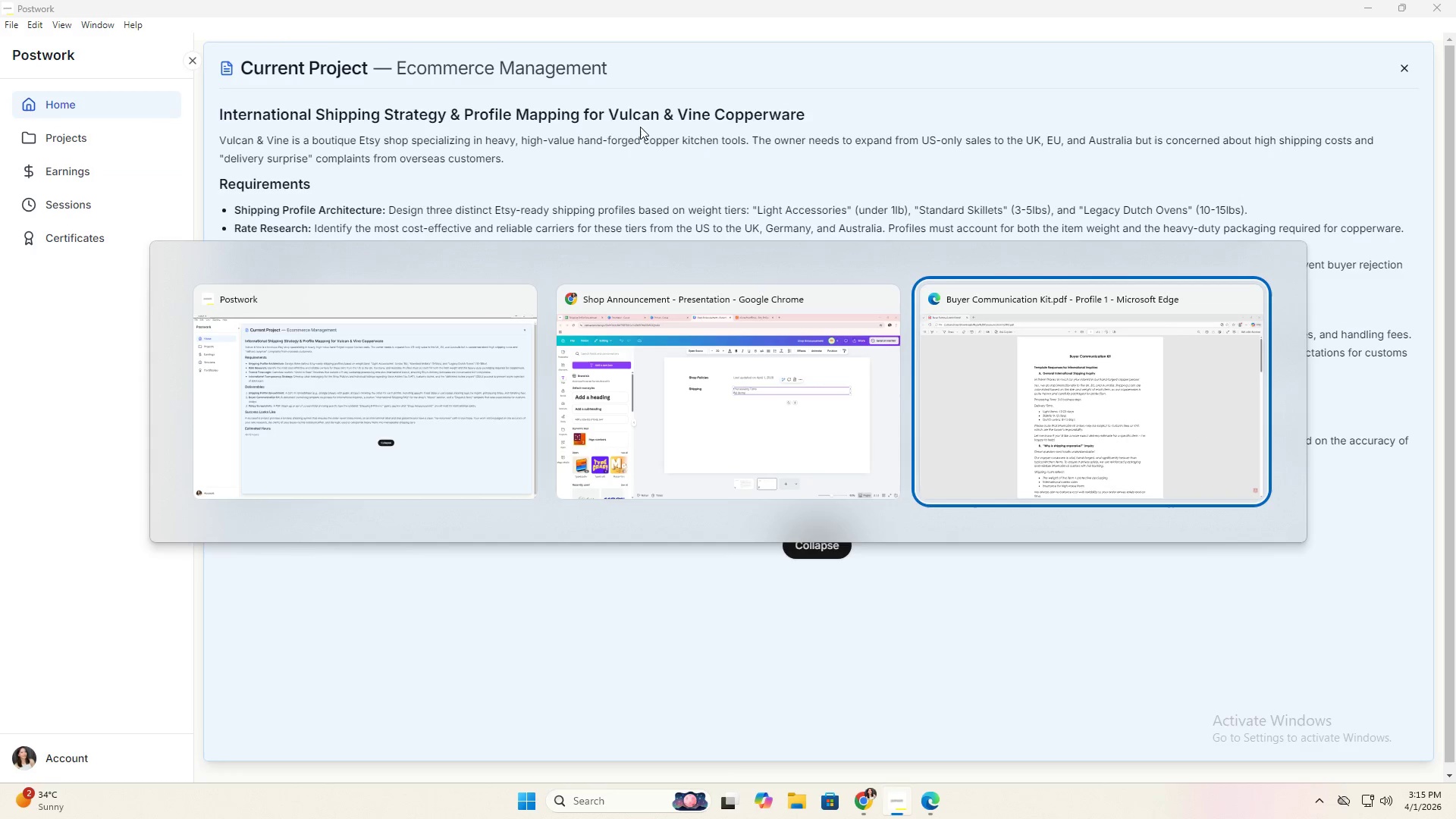 
key(Alt+Tab)
 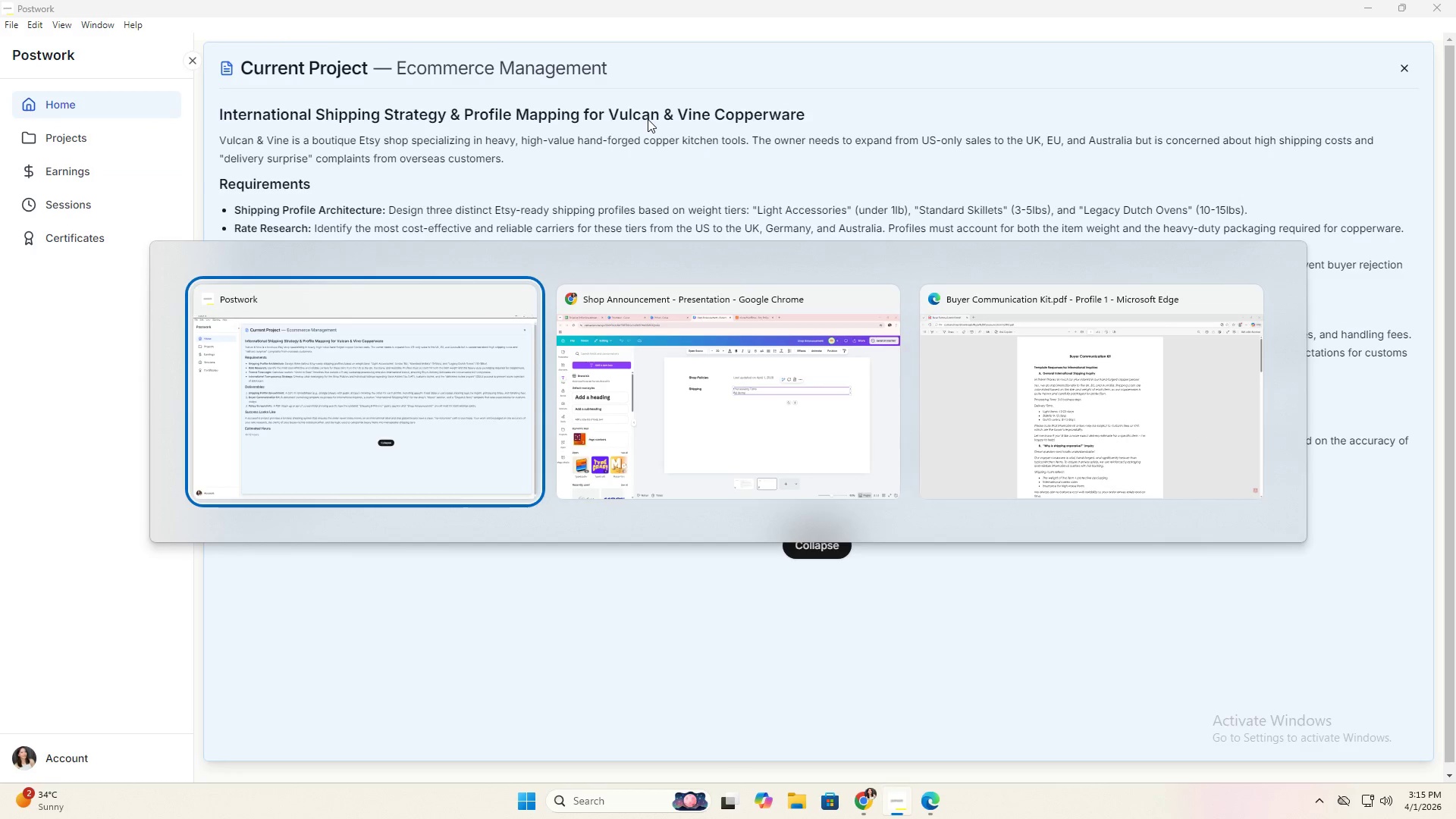 
key(Alt+Tab)
 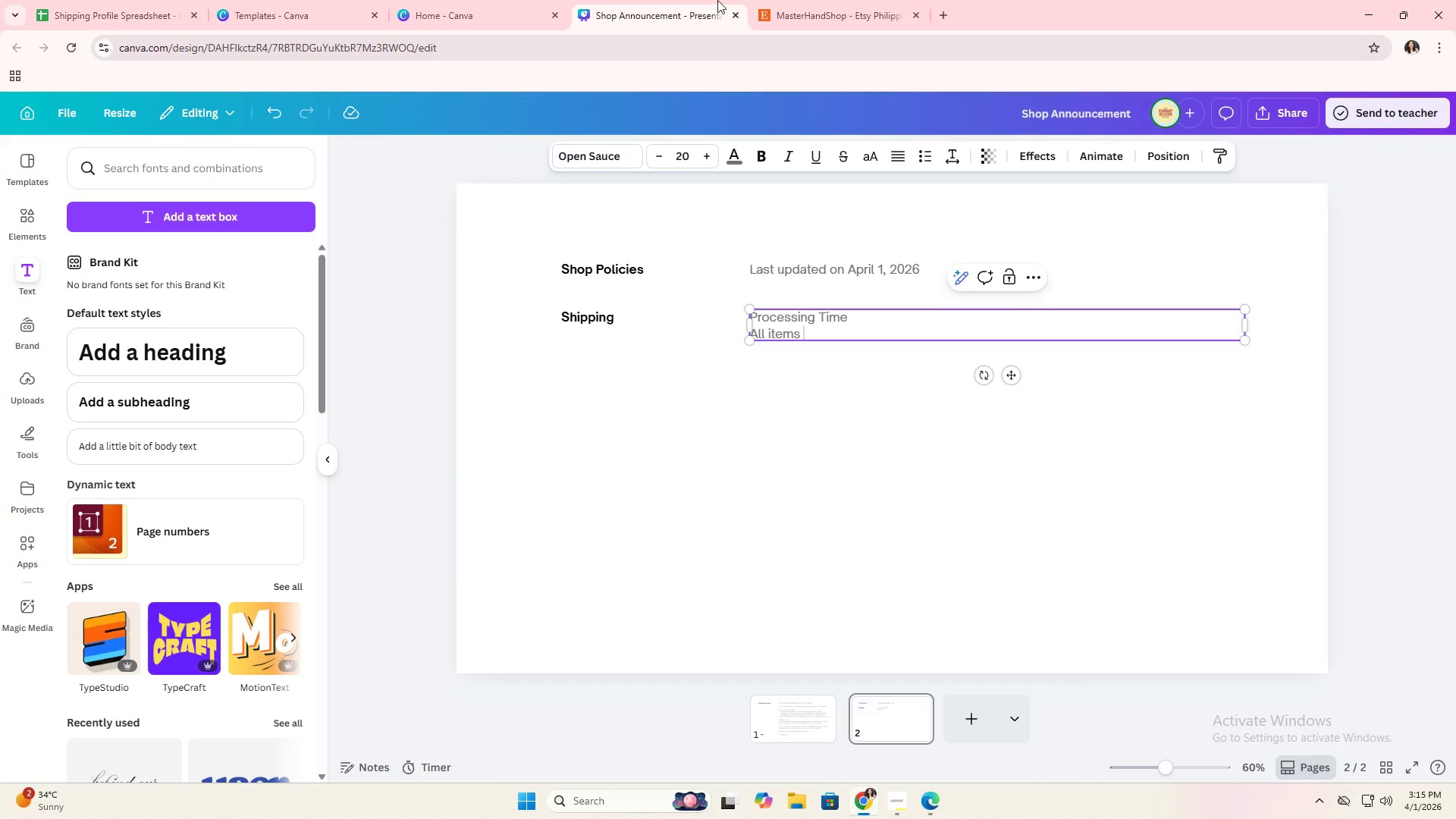 
left_click([807, 0])
 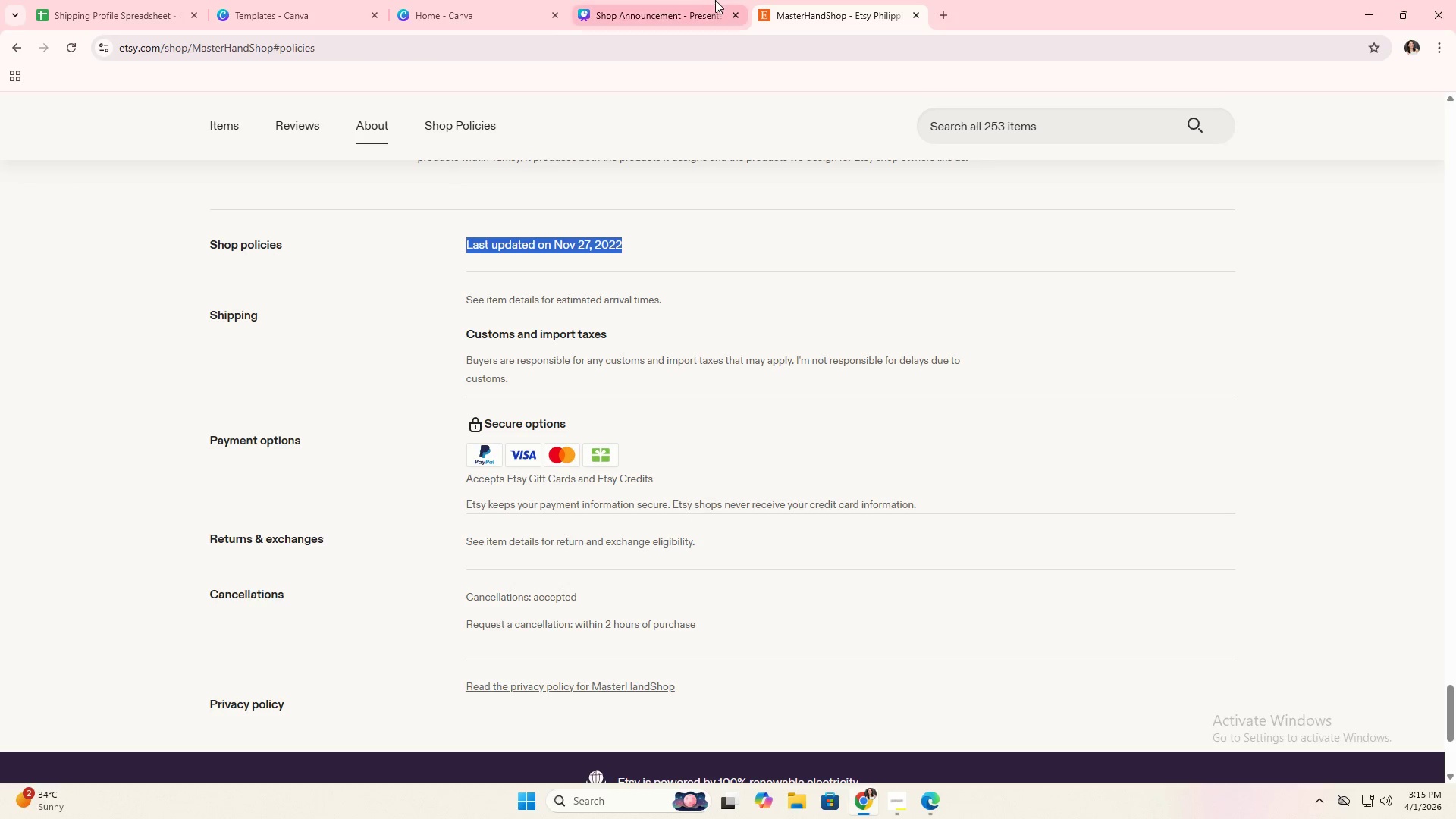 
left_click([703, 0])
 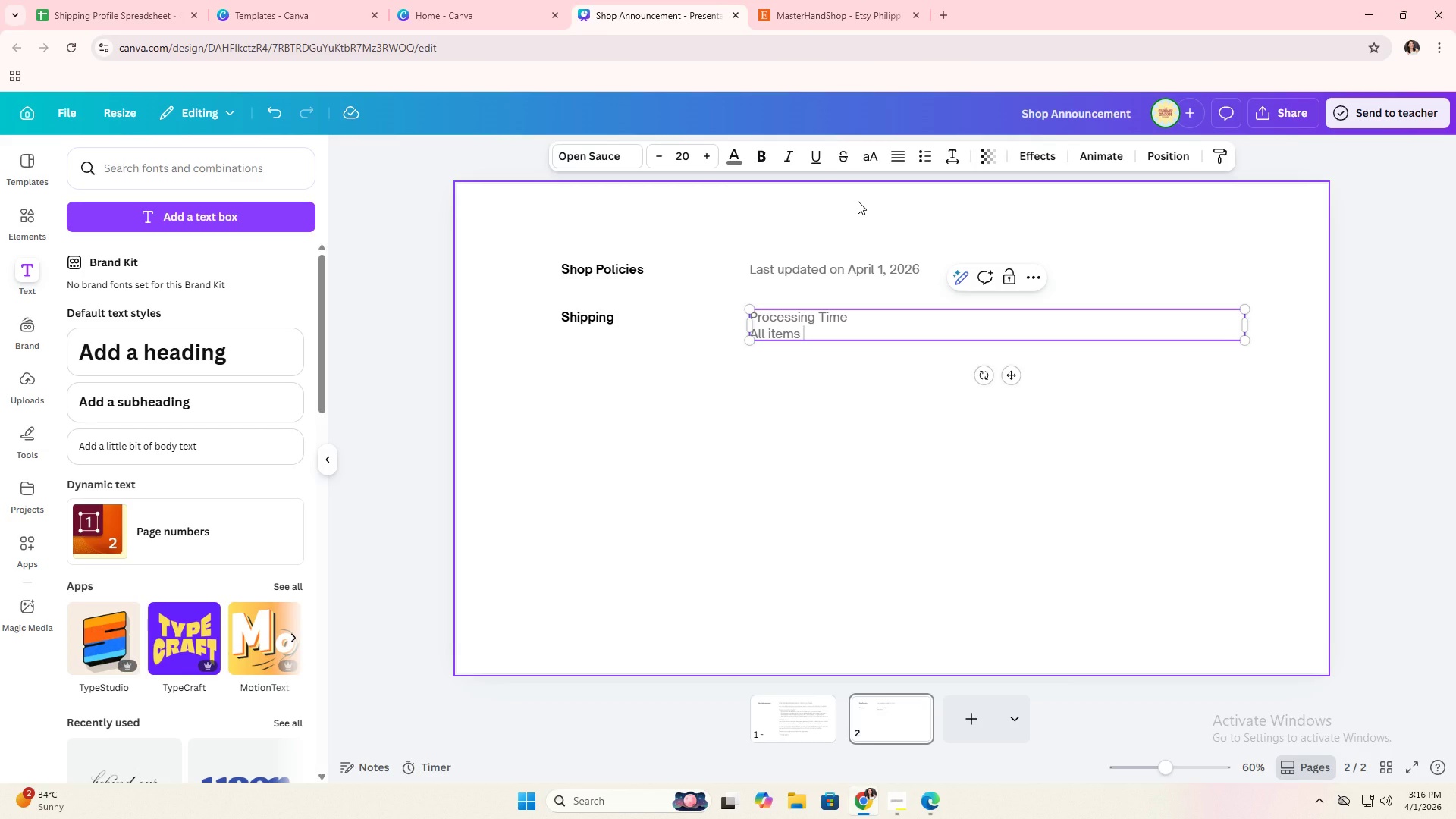 
wait(6.02)
 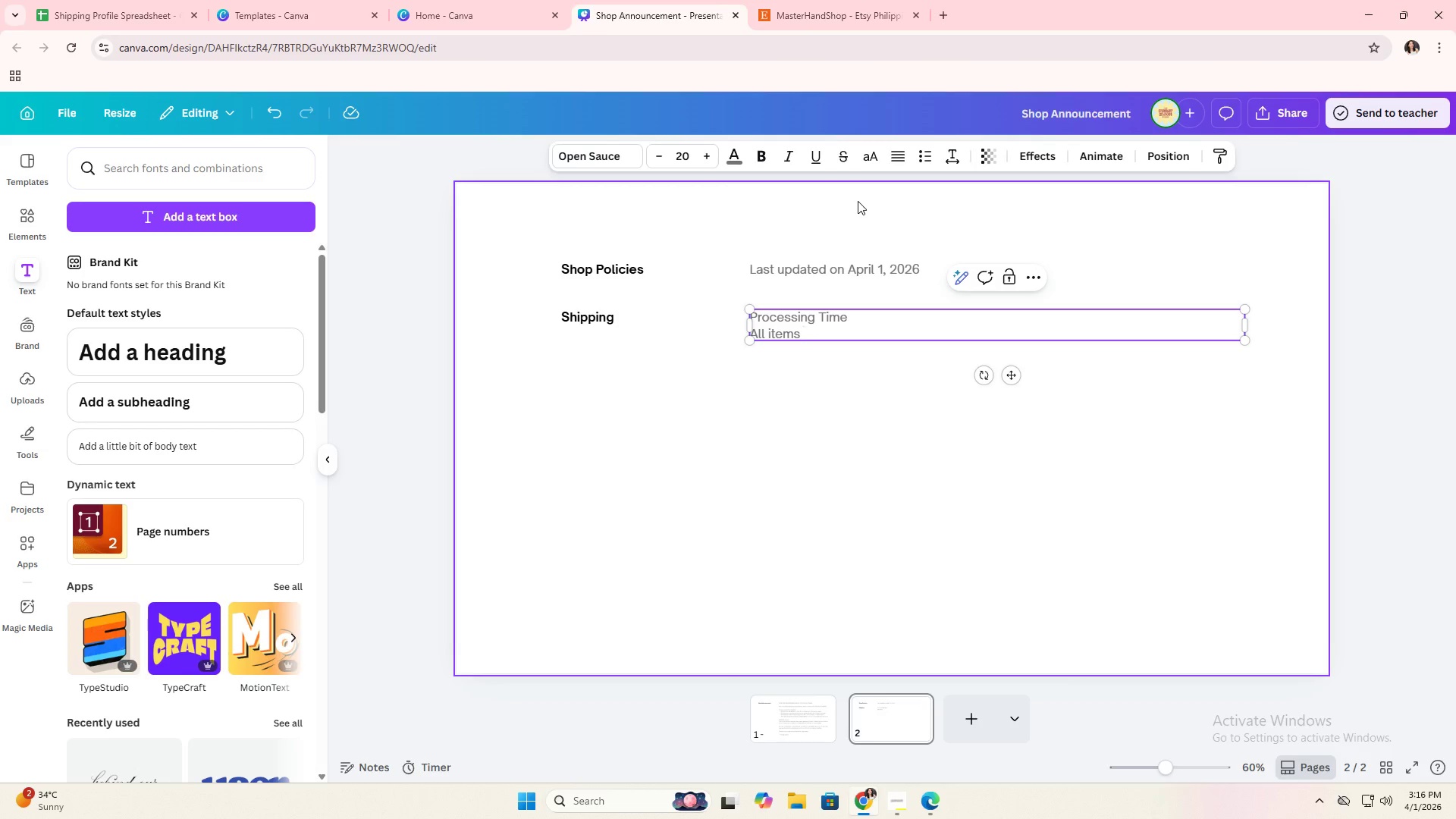 
type(are made to order. Please allow 3-5 business days for production b)
key(Backspace)
key(Backspace)
type(  before shipment.)
 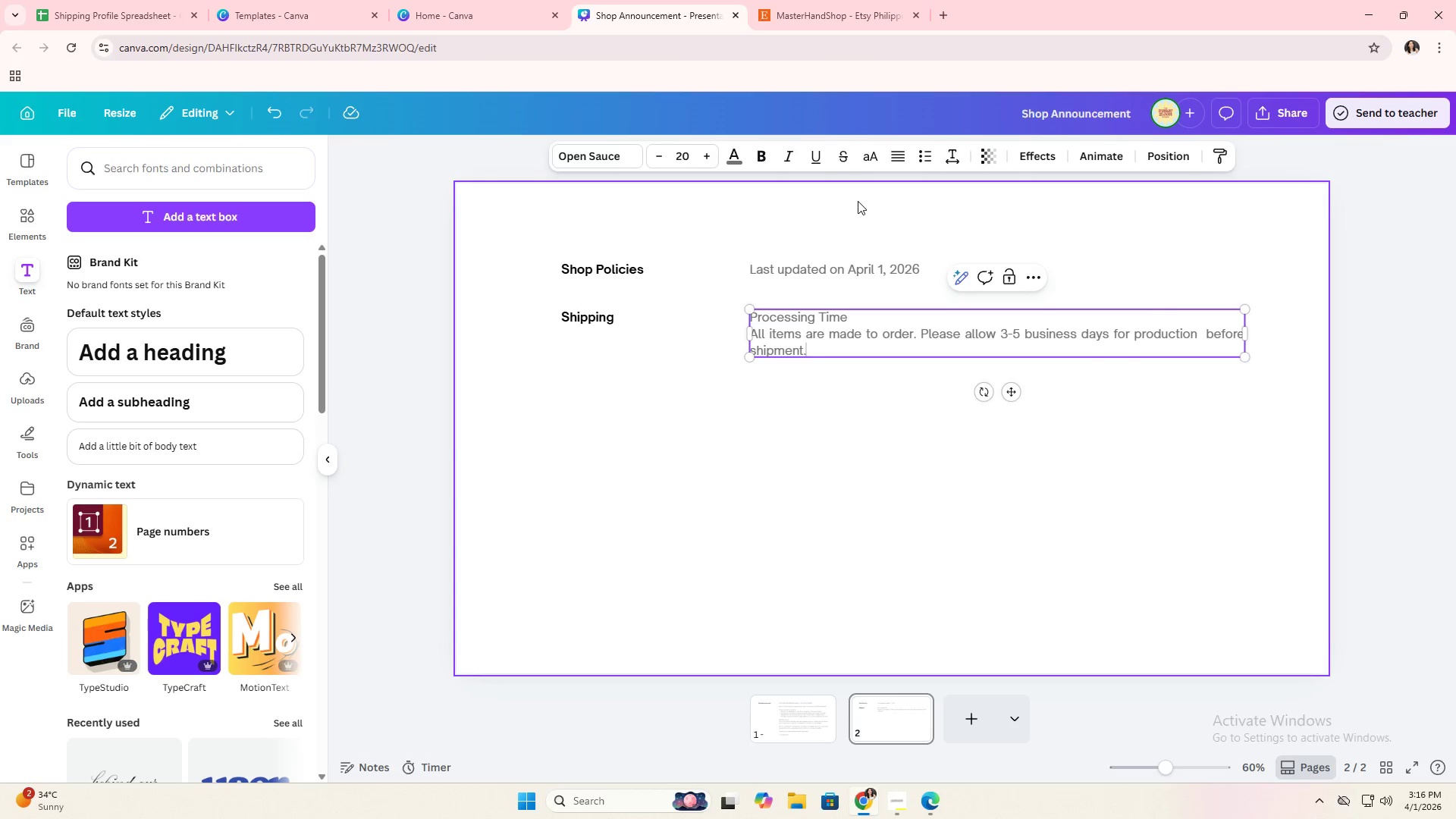 
key(Enter)
 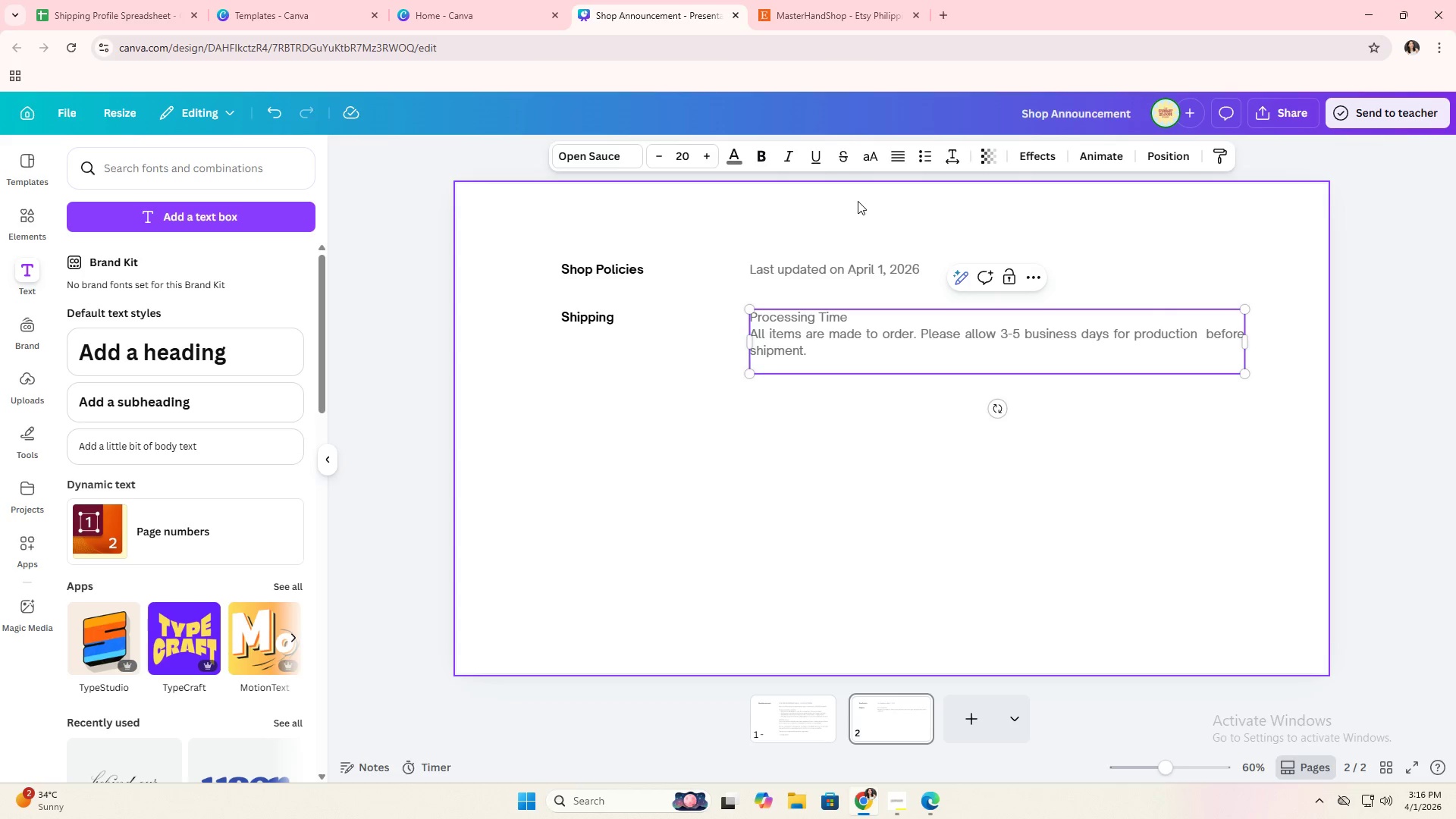 
key(Enter)
 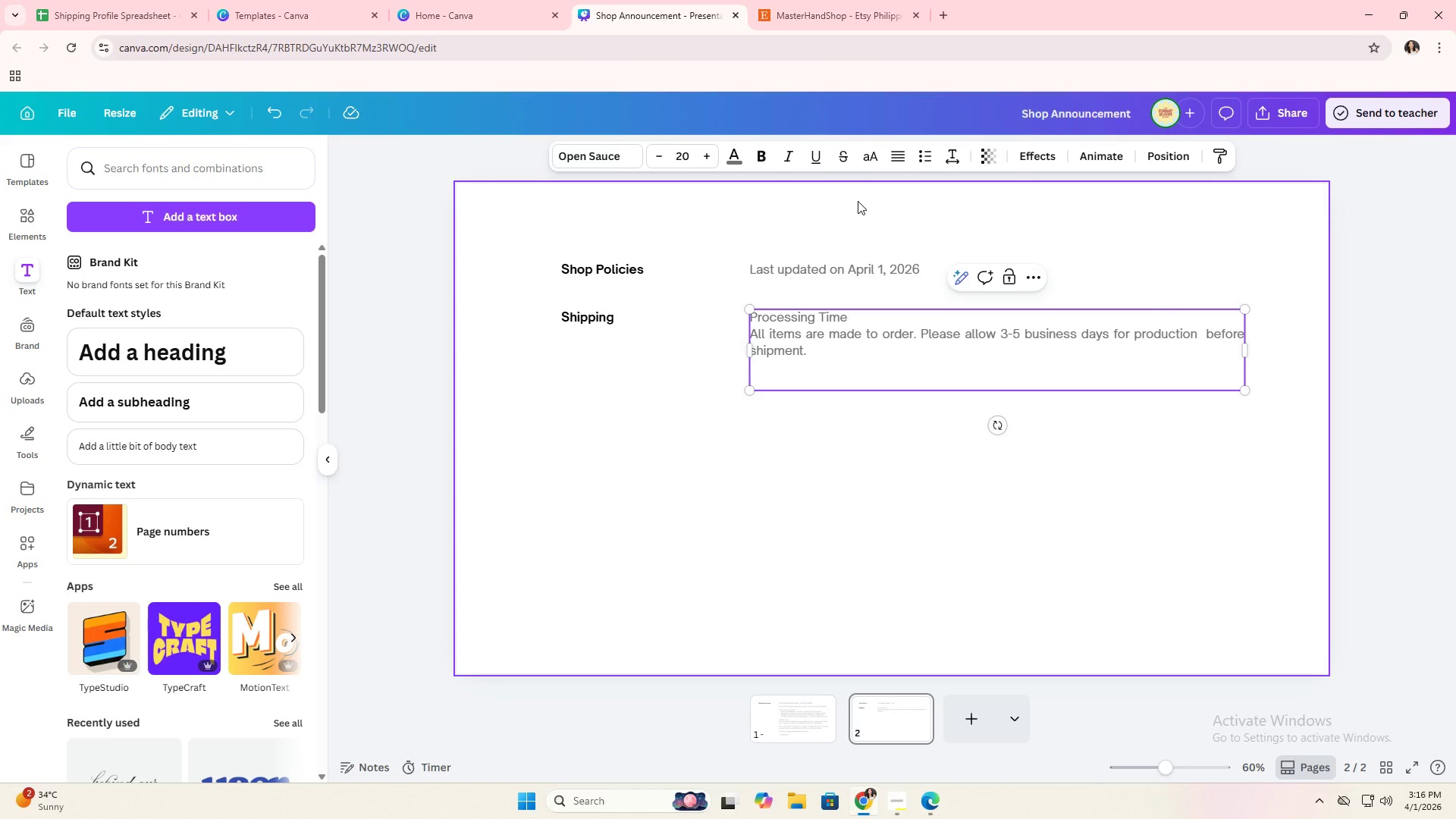 
type(Estimated Delivery Times (Order to Door))
 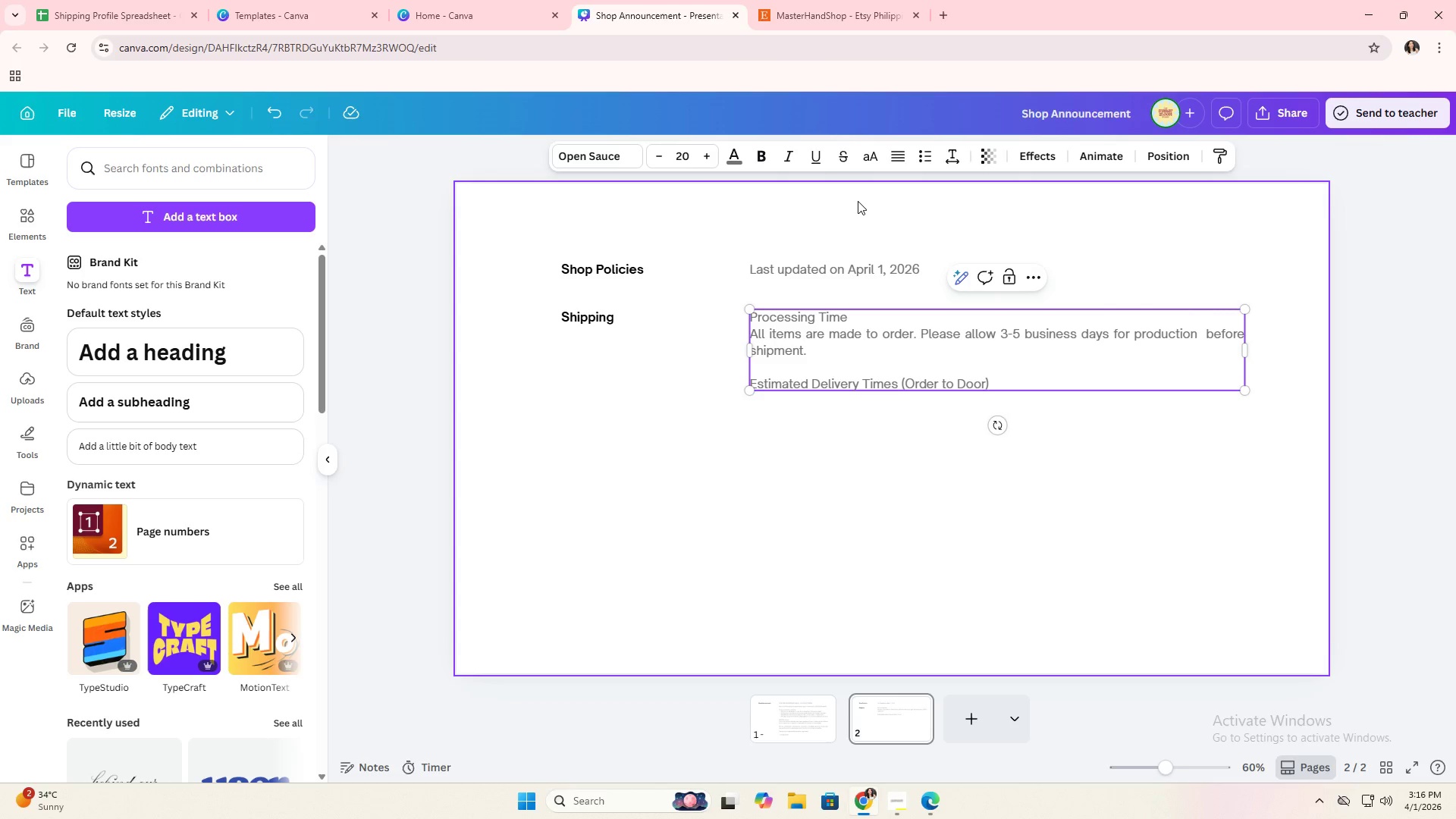 
key(Enter)
 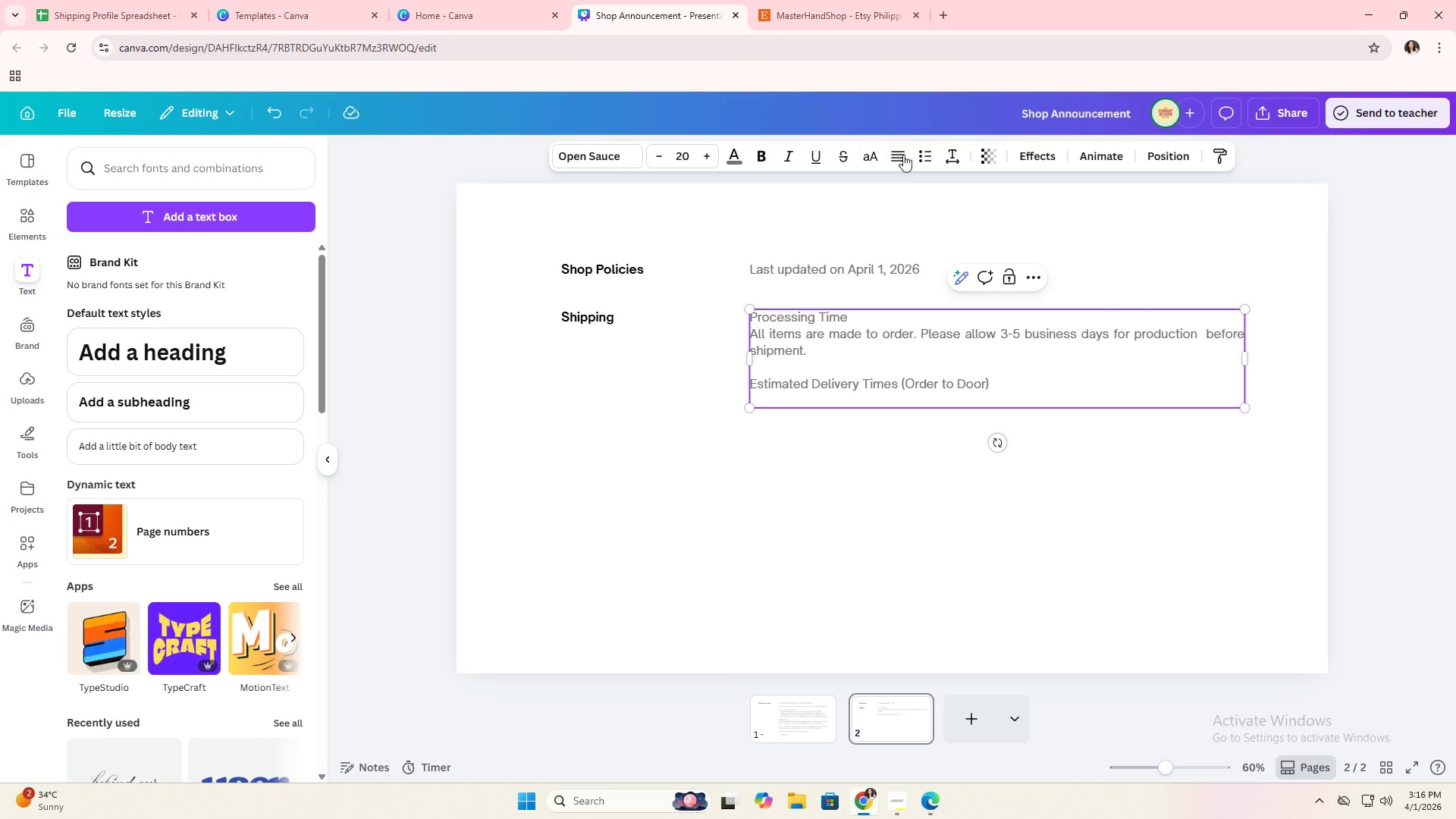 
left_click([929, 161])
 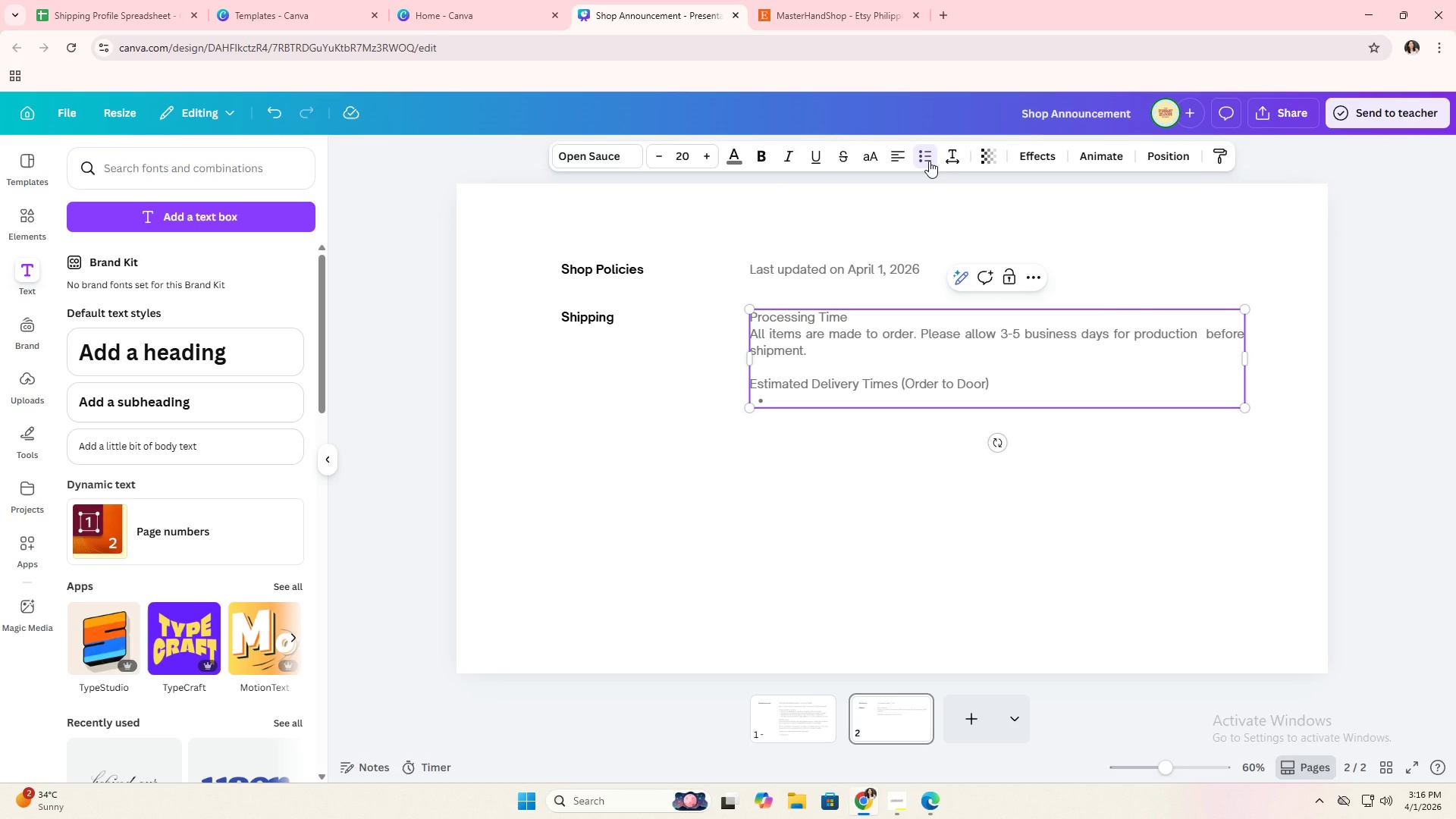 
type(Lif)
key(Backspace)
type(ght Accessories )
key(Backspace)
type(: 12-23 days)
 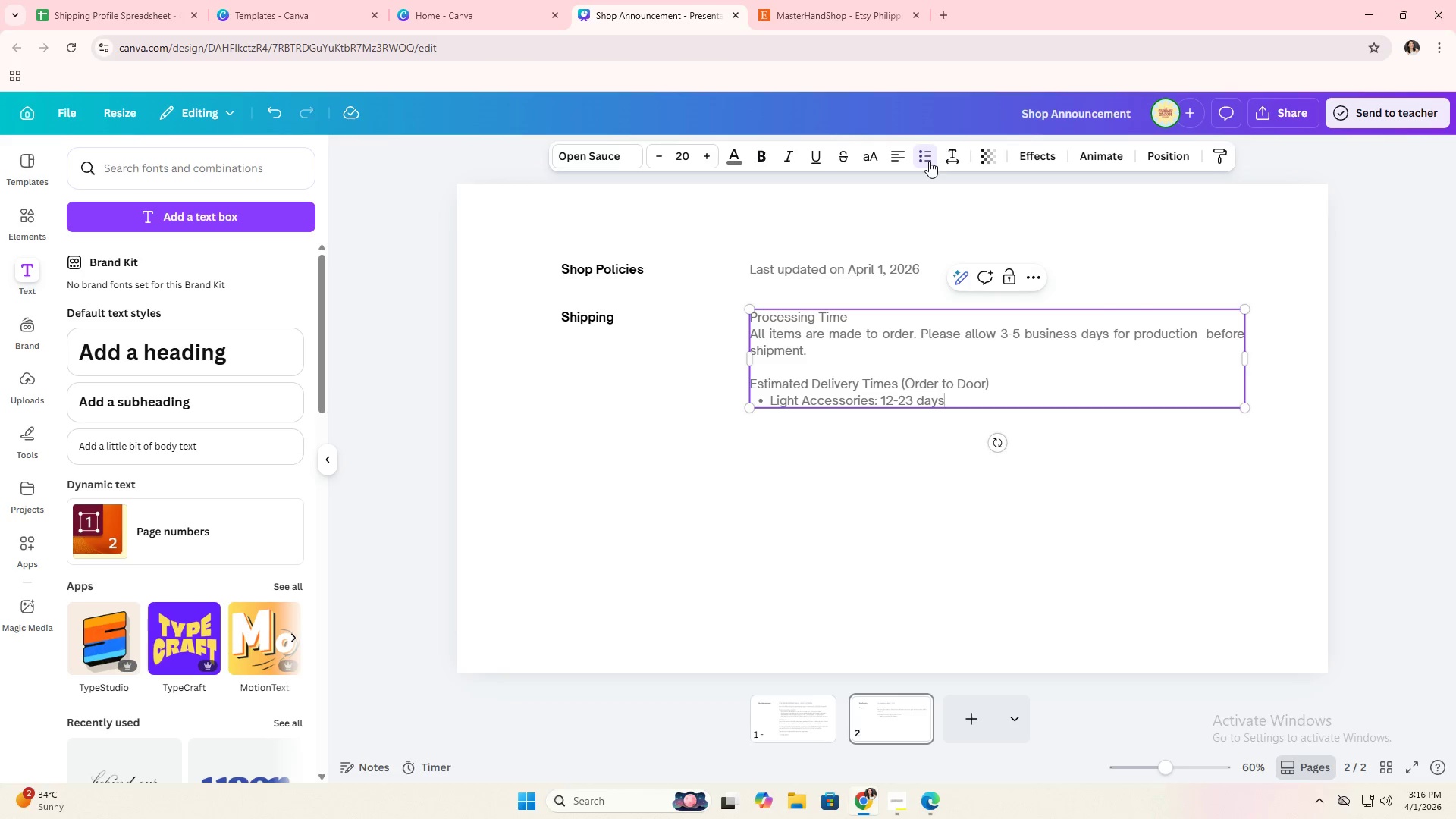 
key(Enter)
 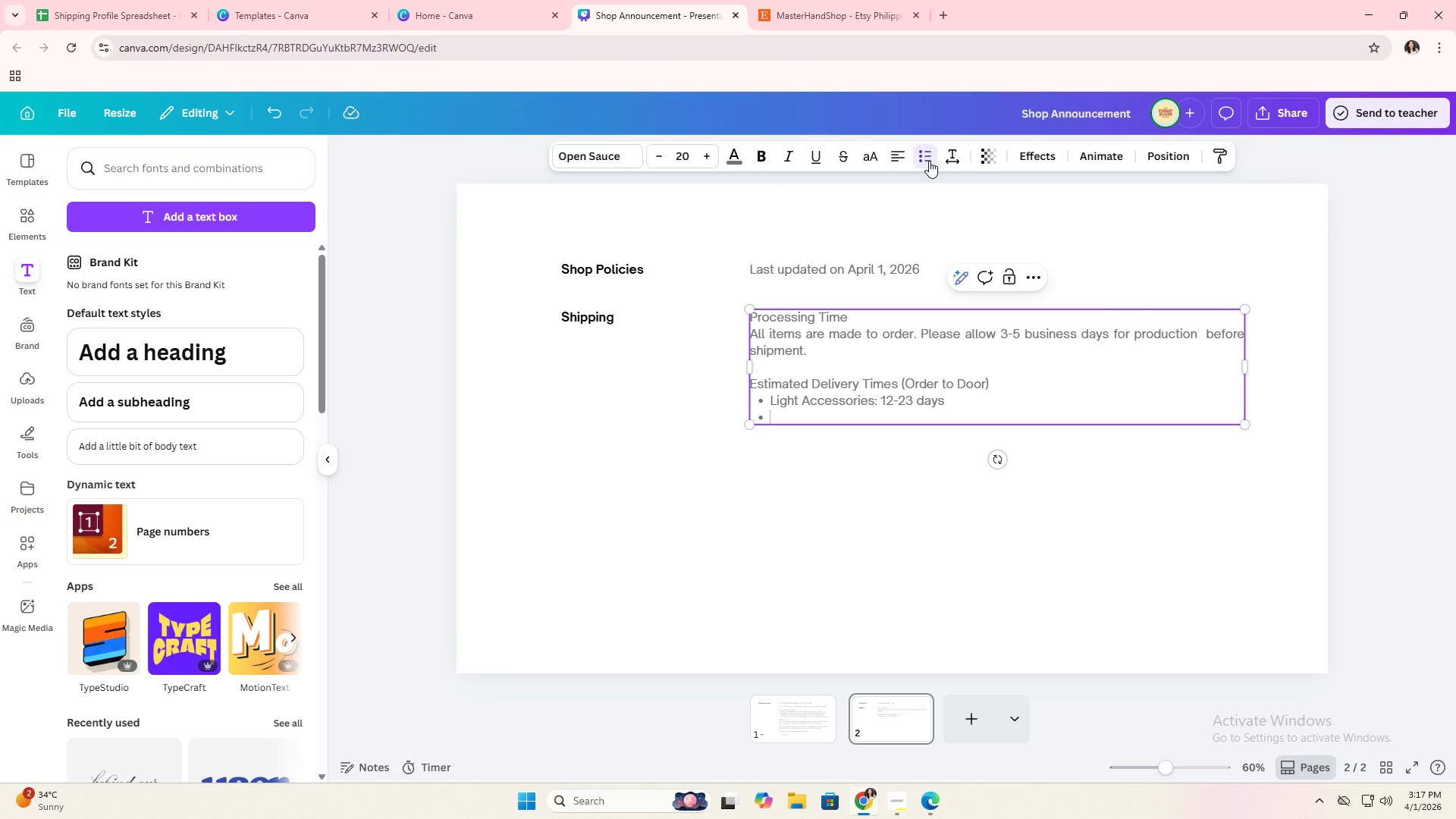 
wait(50.75)
 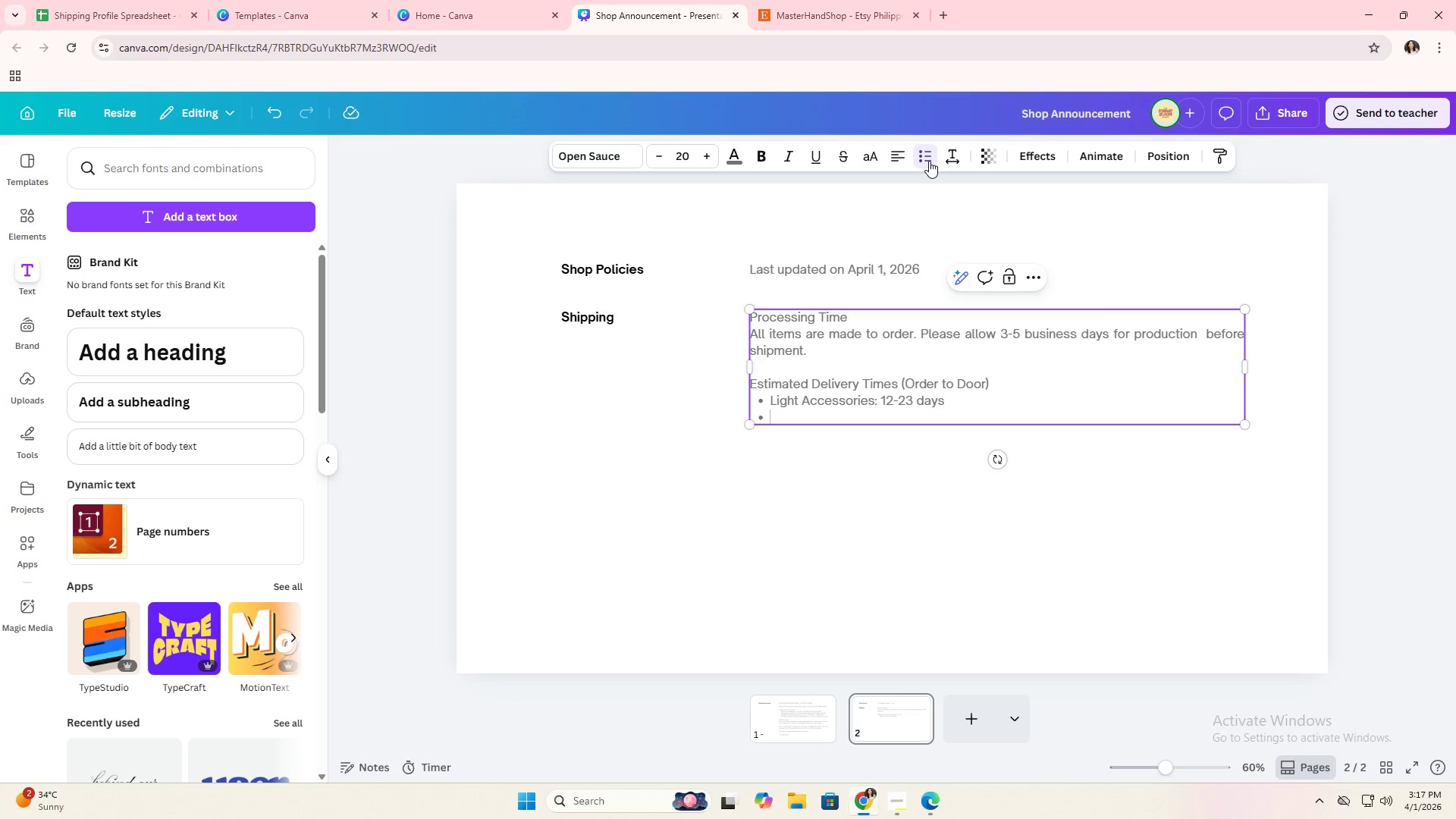 
type(Standard Skillsets: 9-15 days)
 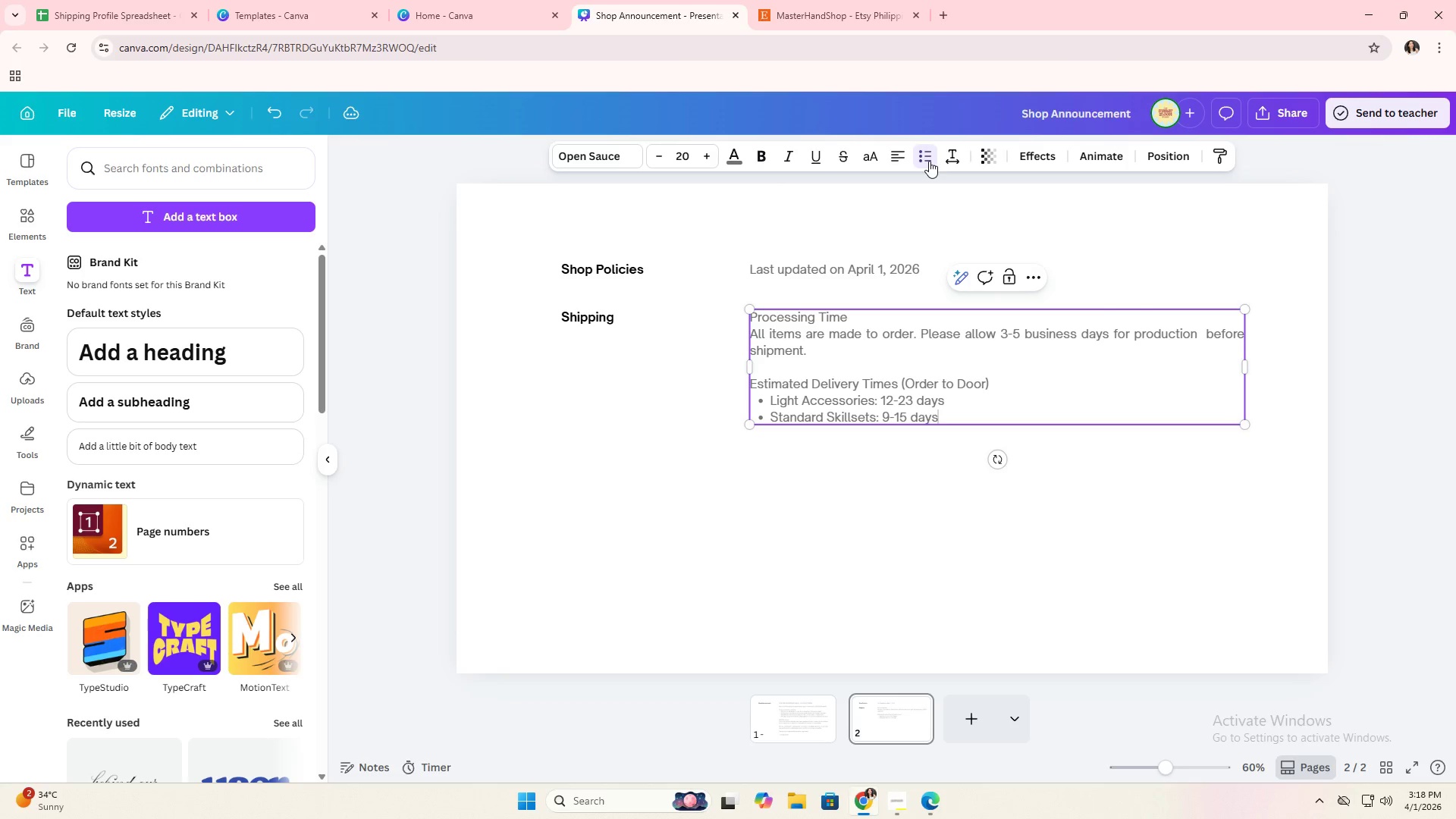 
key(Enter)
 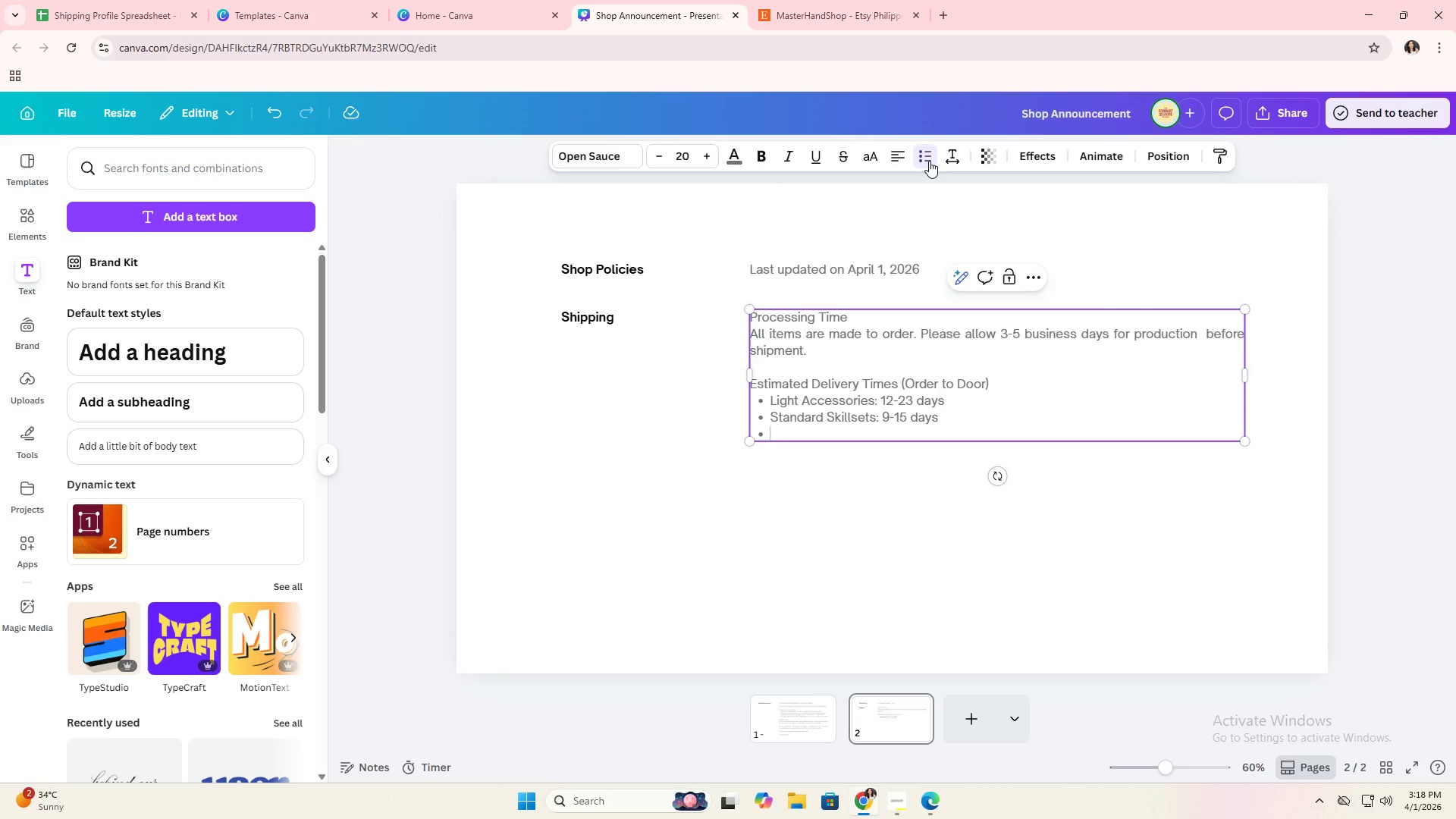 
type(Legacy Dutch Ovens: 9-13 days)
 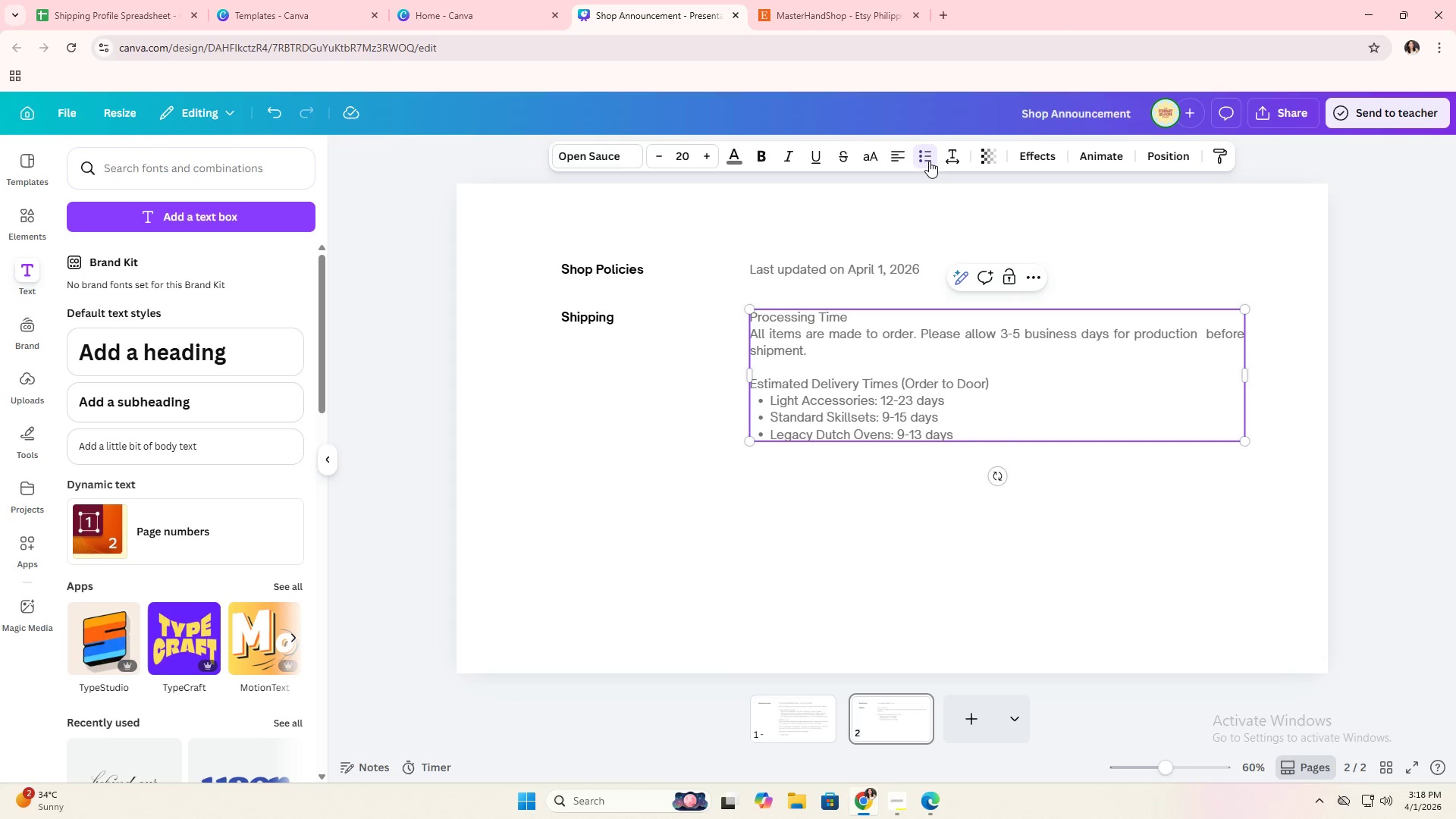 
key(Enter)
 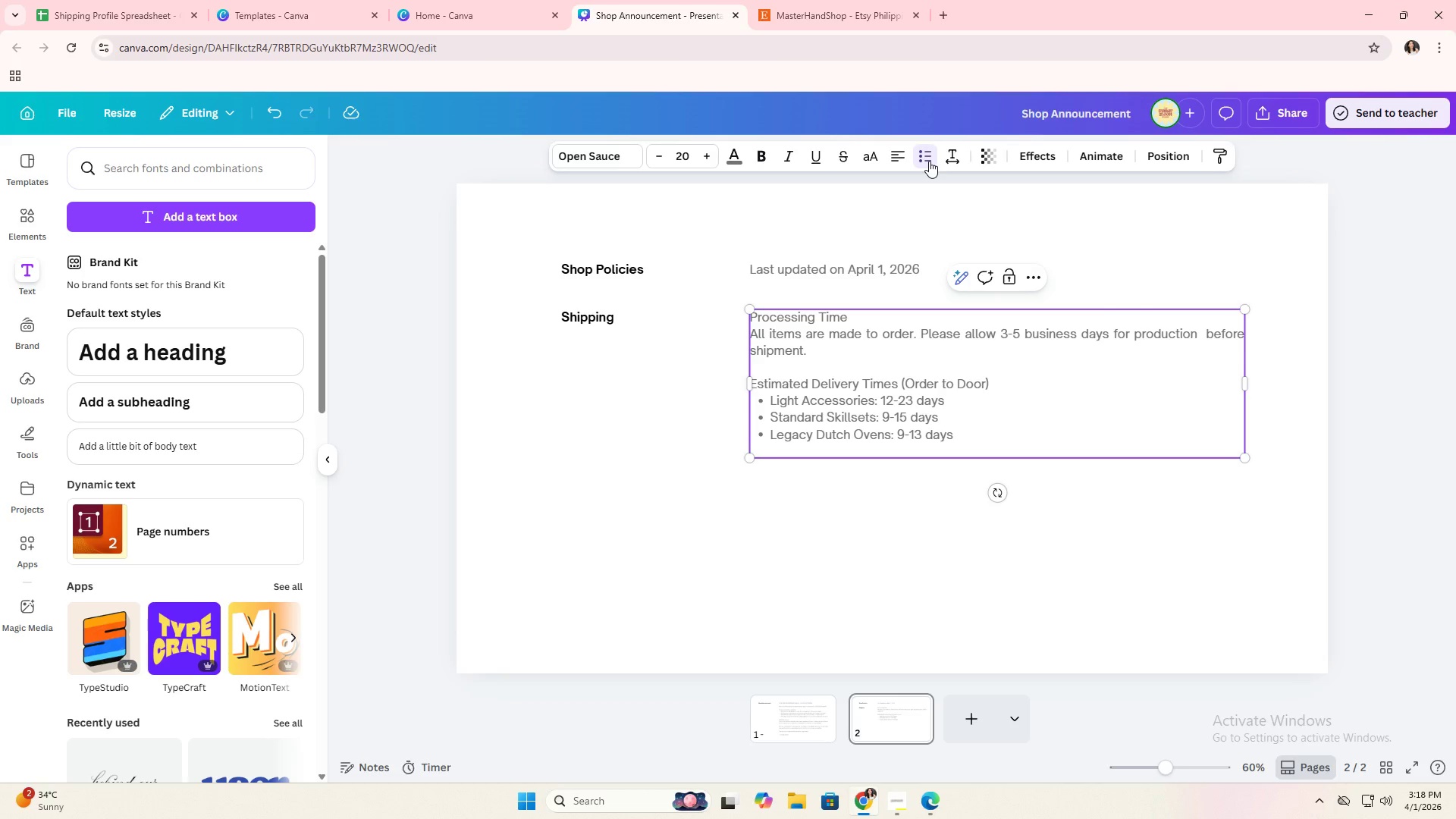 
key(Enter)
 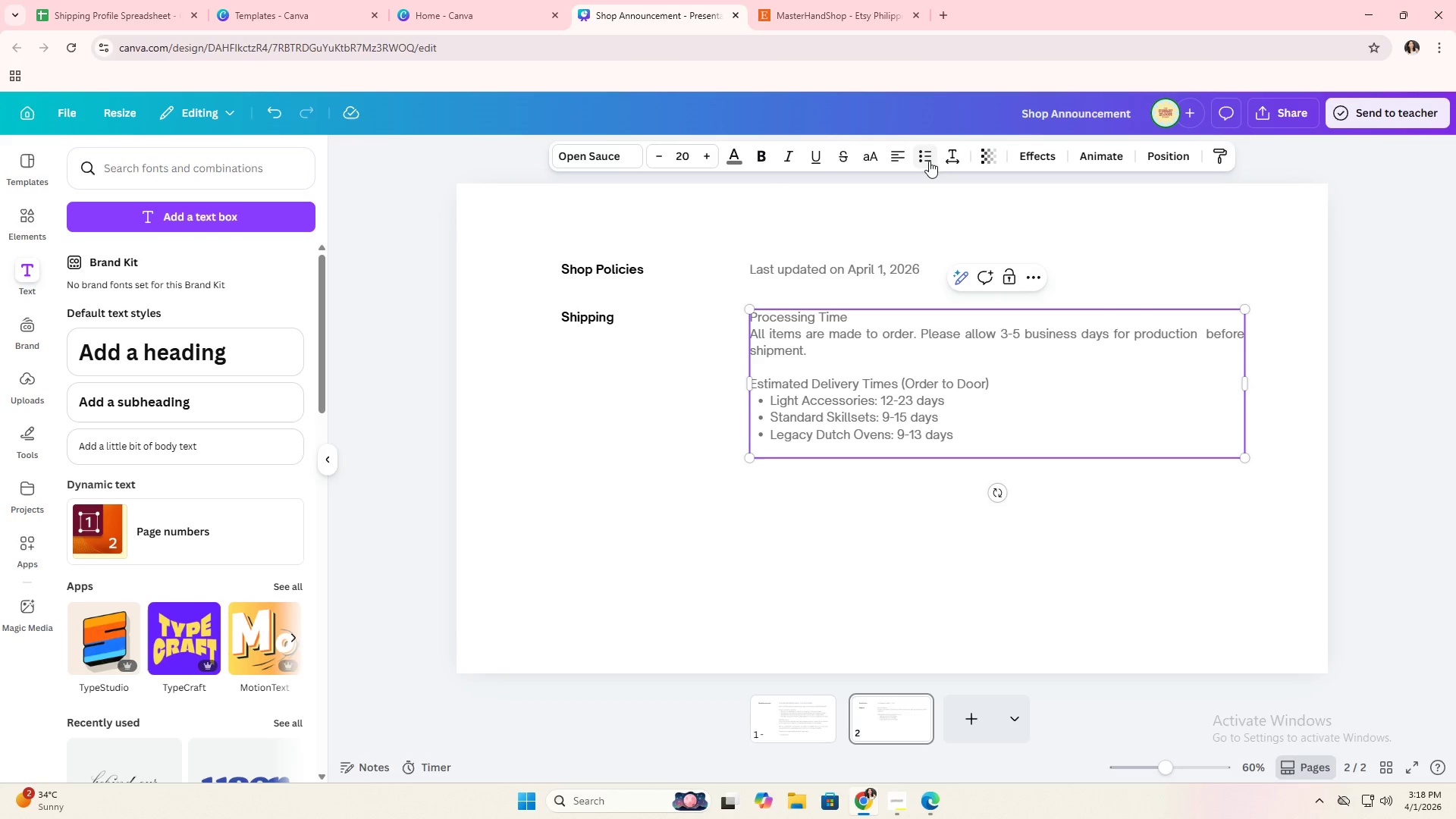 
key(Enter)
 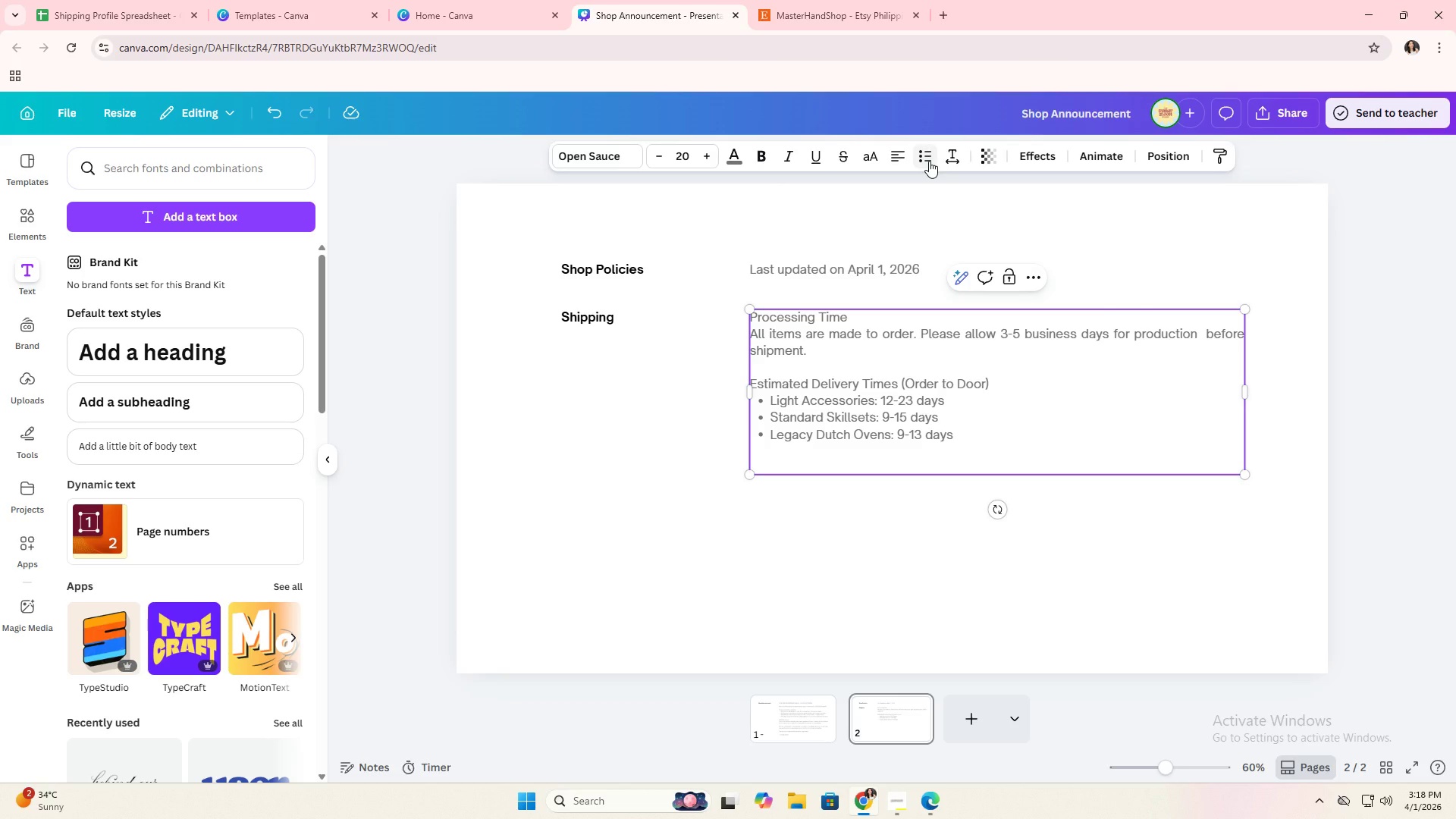 
type(These estimates include processing time and international transit. Del)
key(Backspace)
type(livery times may vary slightly due to customs processing.)
 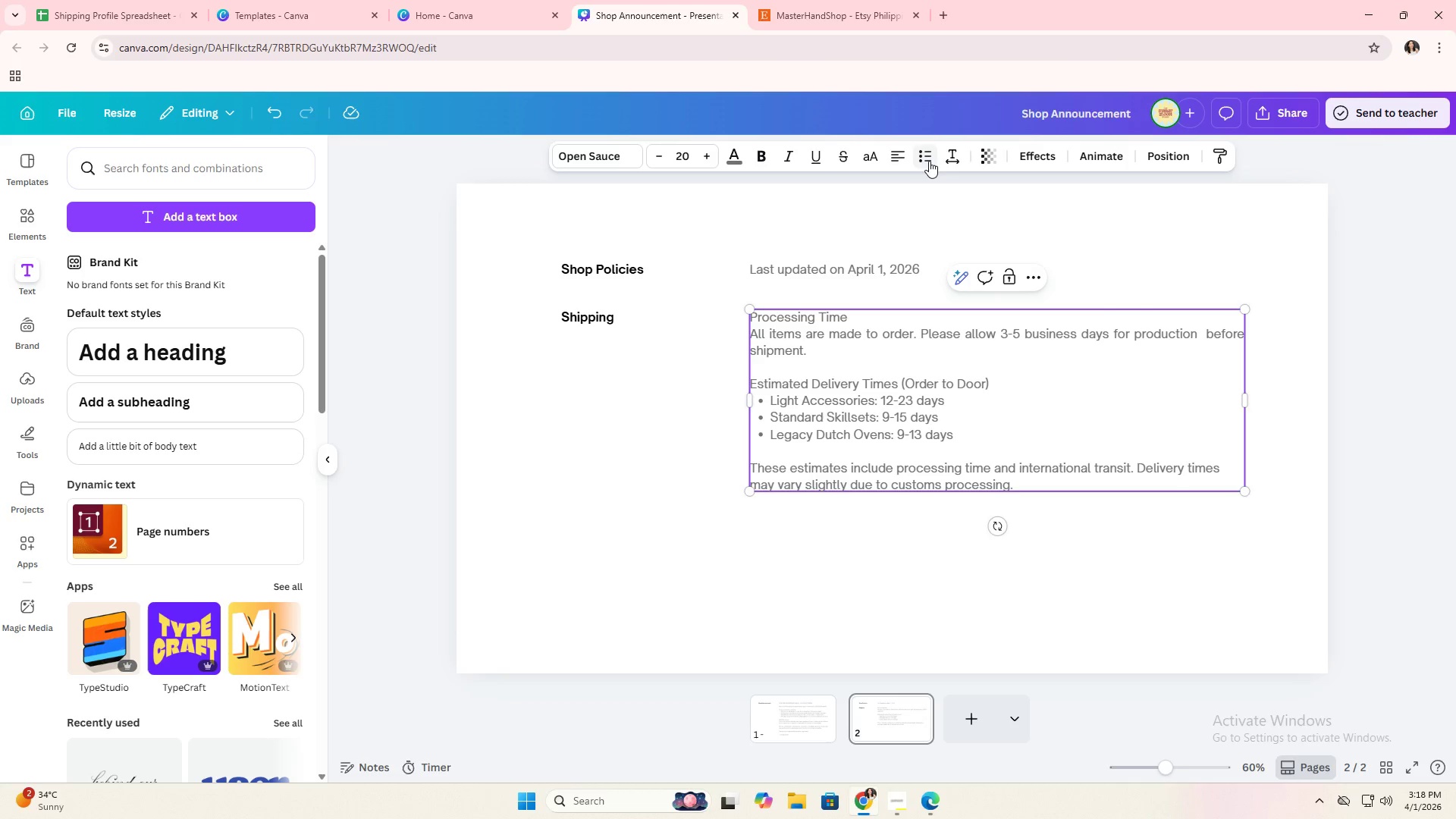 
key(Enter)
 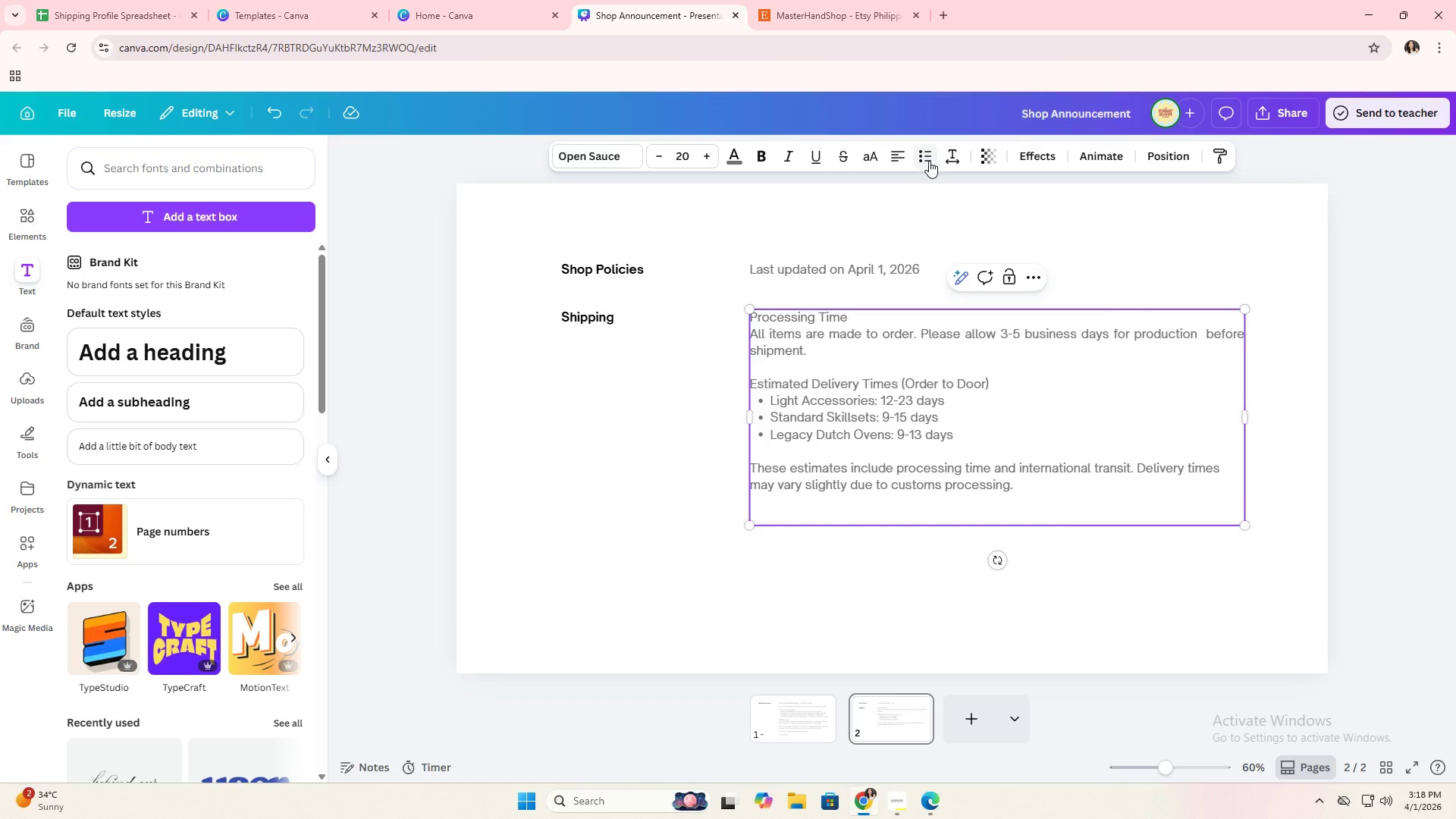 
key(Enter)
 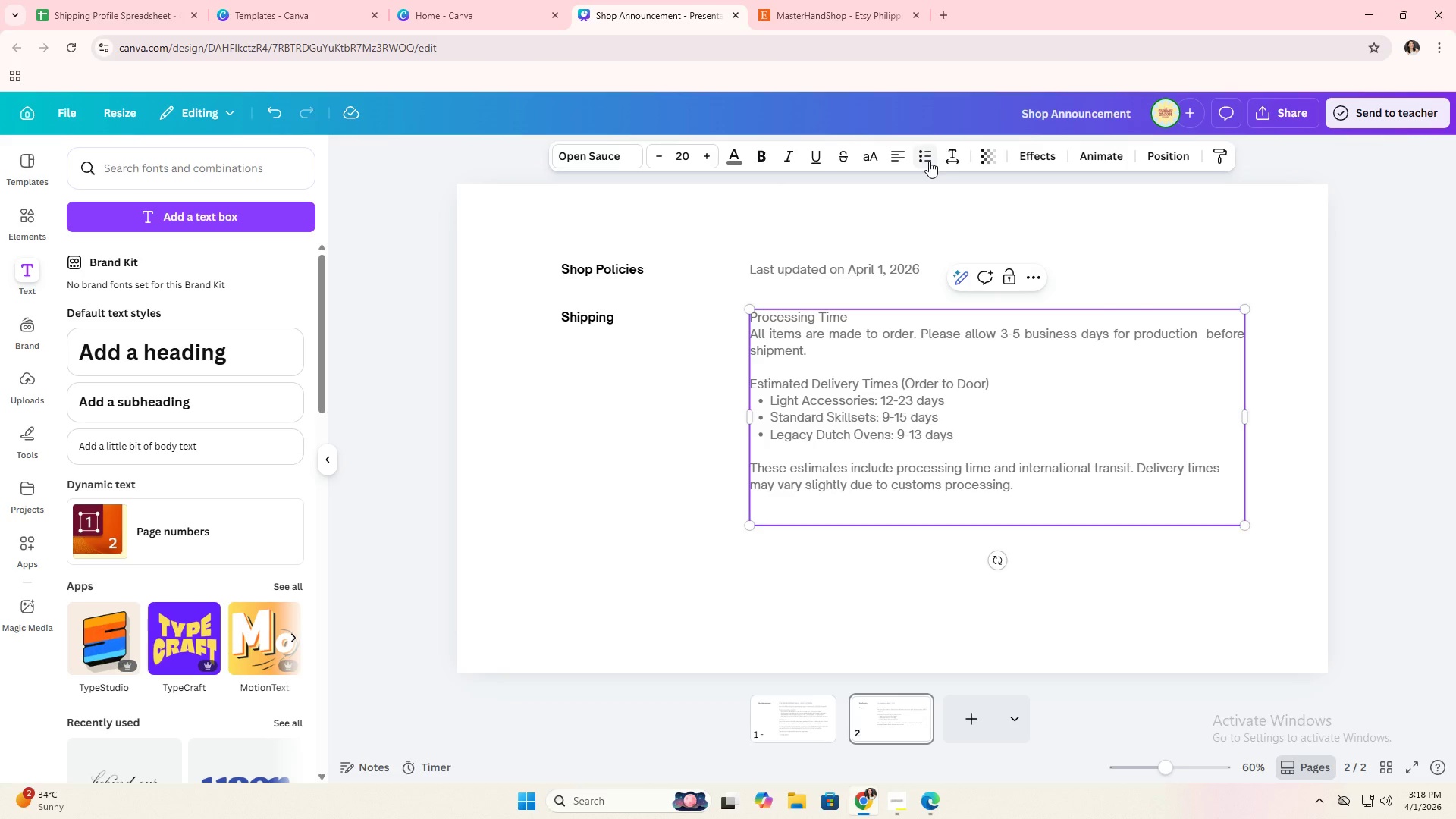 
type(Carriers )
 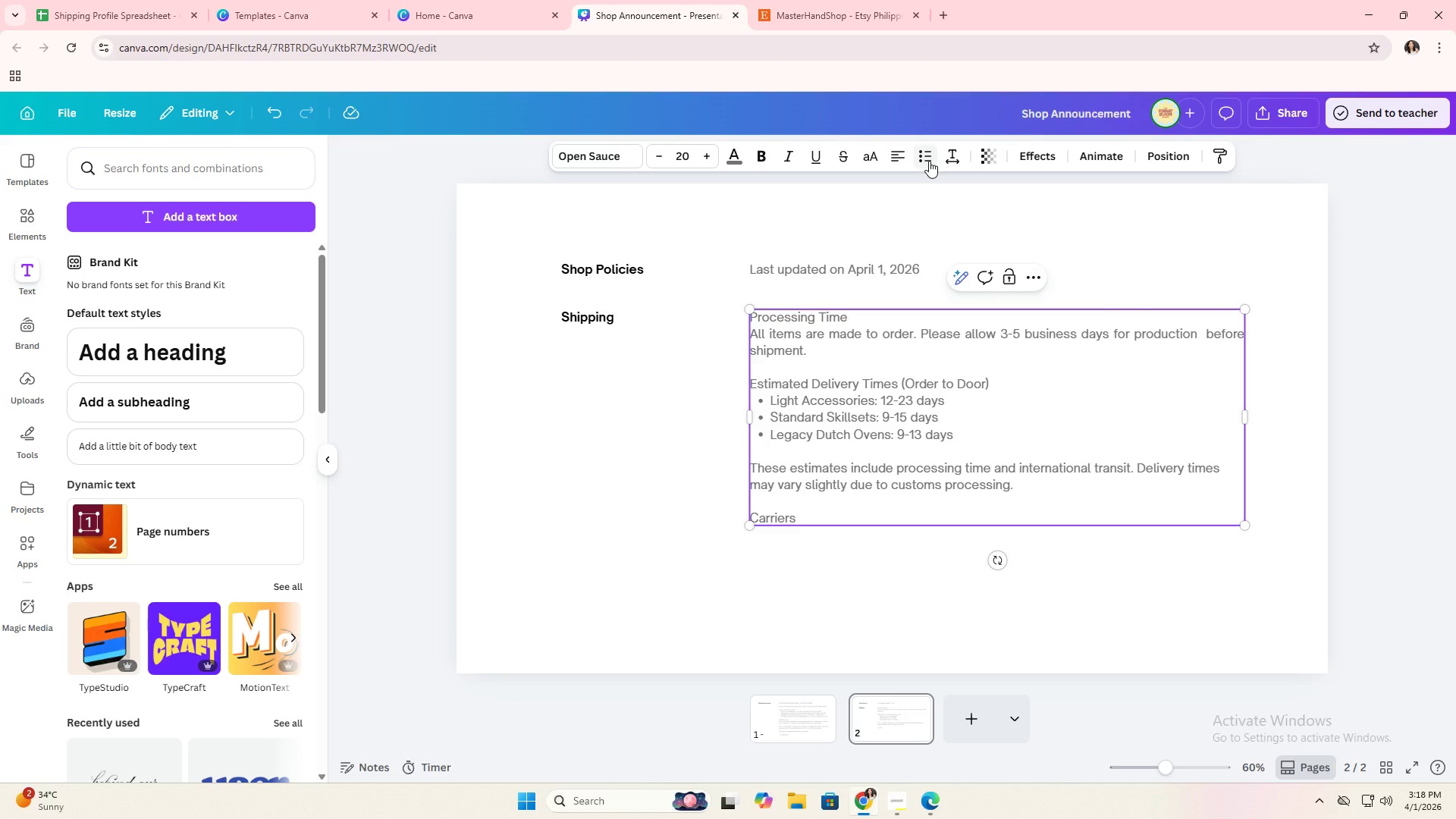 
key(Enter)
 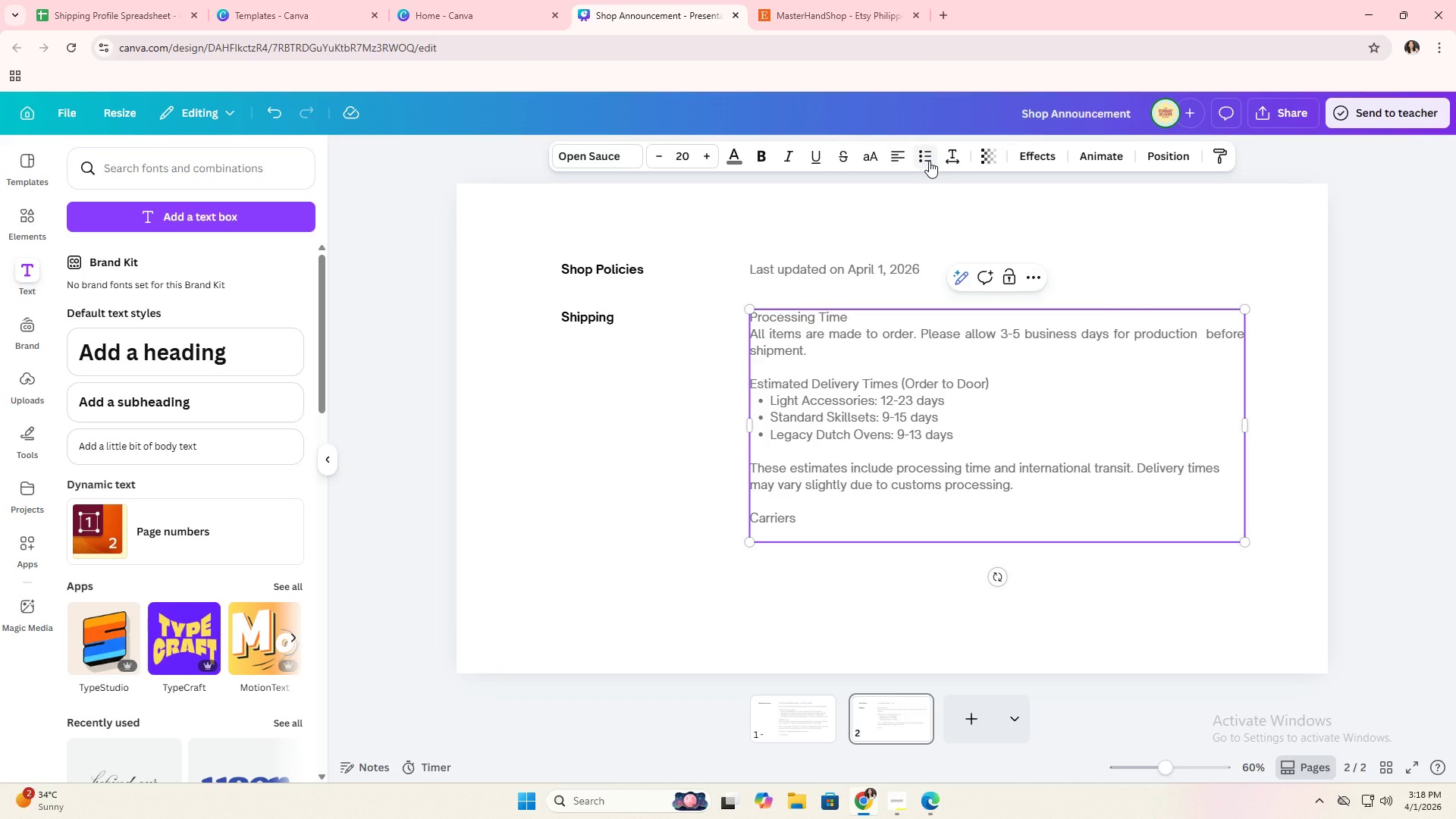 
type(We use trusted international carriers sy)
key(Backspace)
type(uch as USPS AN)
key(Backspace)
key(Backspace)
type(and UPS depending on the size and weight of your order )
key(Backspace)
type(. All shipments include)
key(Backspace)
type(e tracking.)
 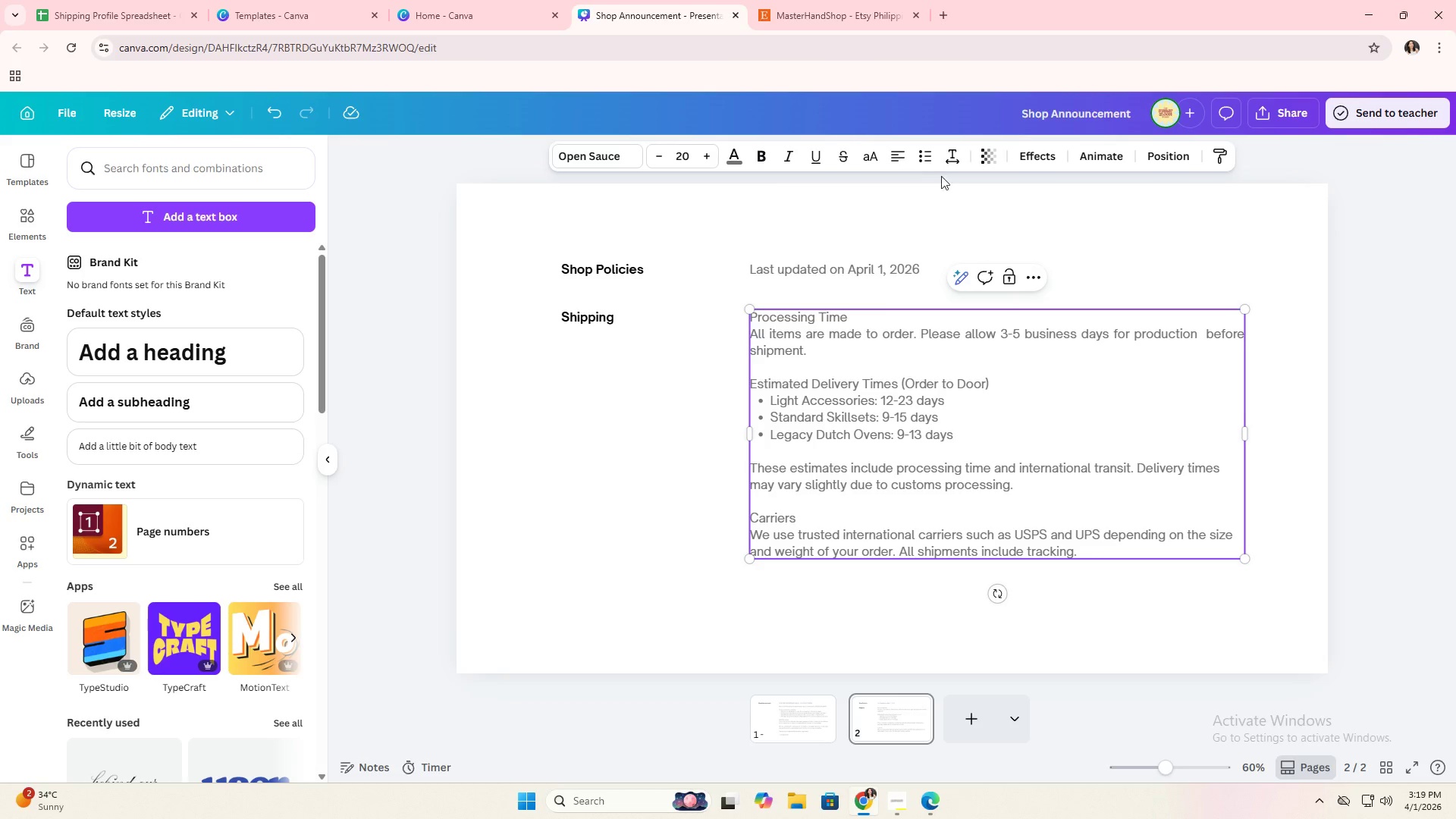 
left_click([713, 397])
 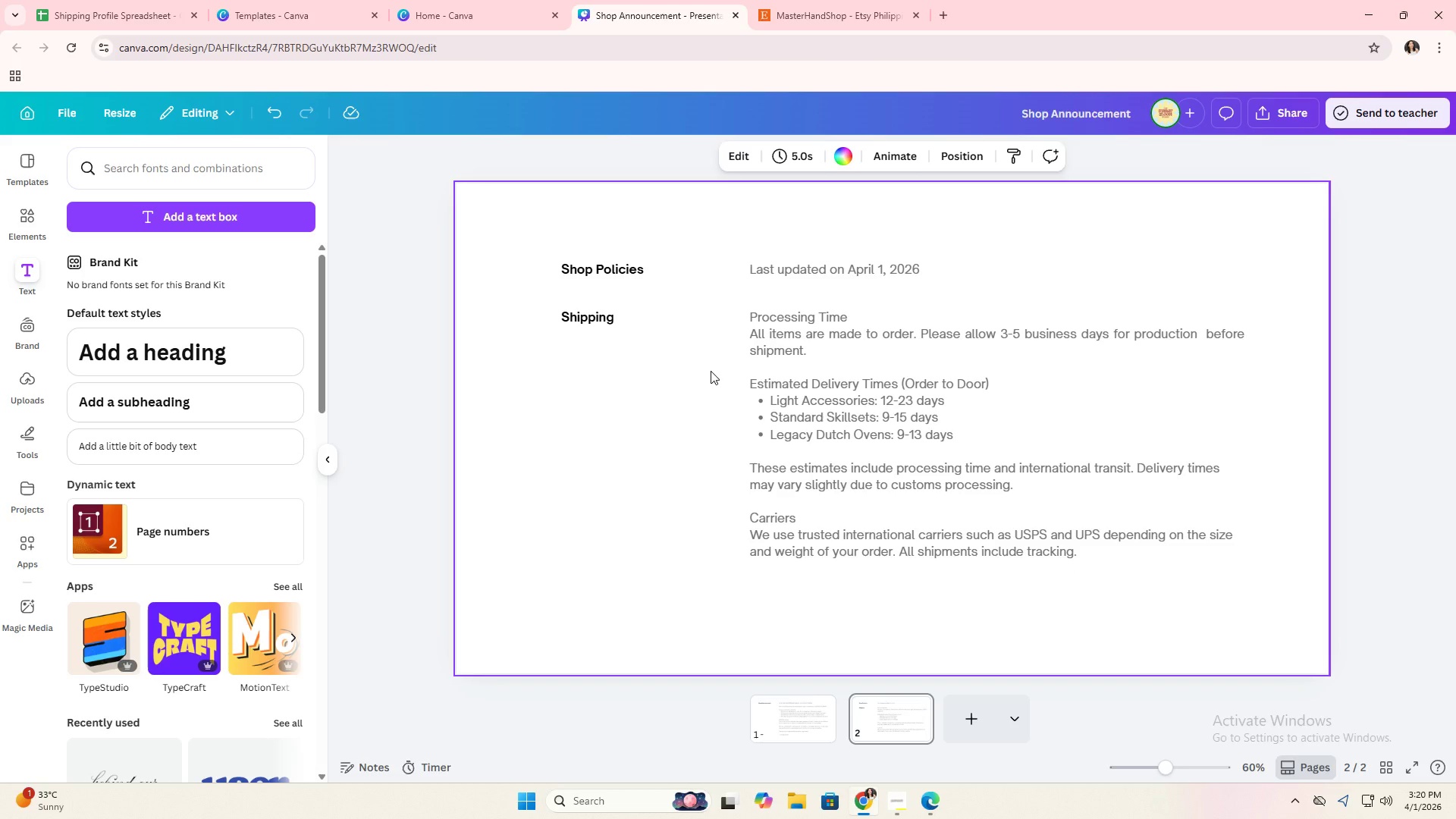 
wait(17.91)
 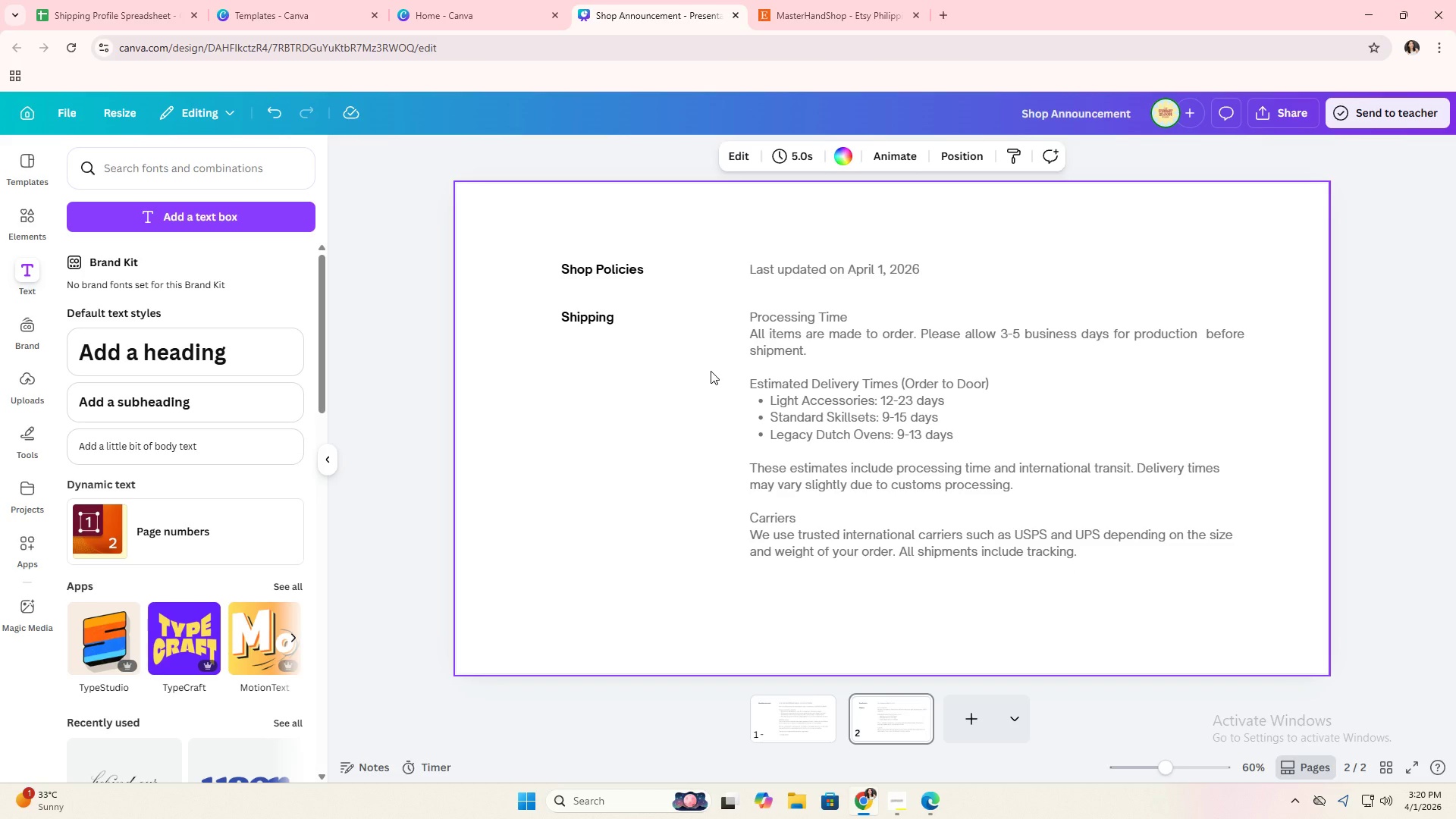 
key(Alt+Tab)
 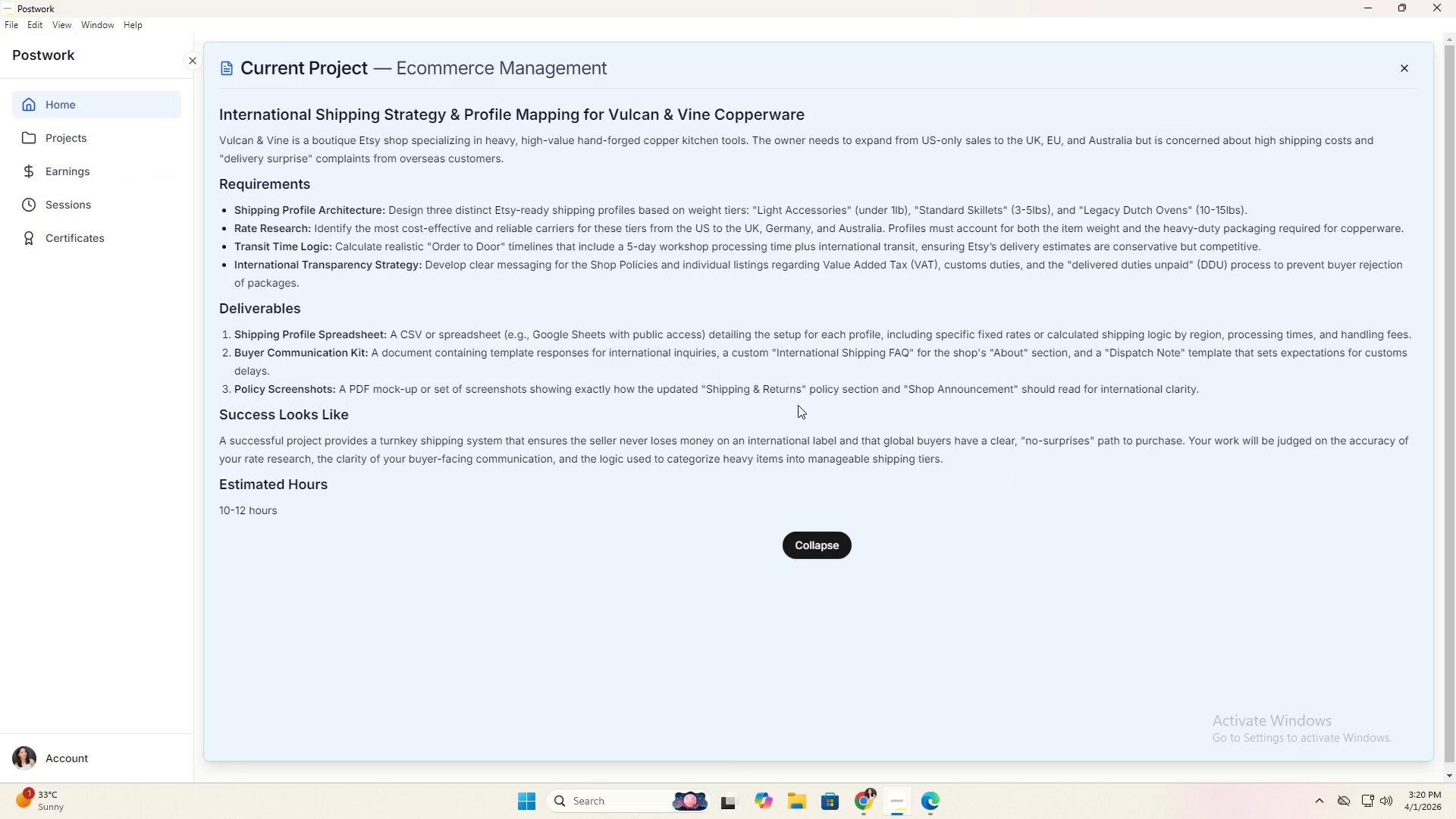 
key(Alt+AltLeft)